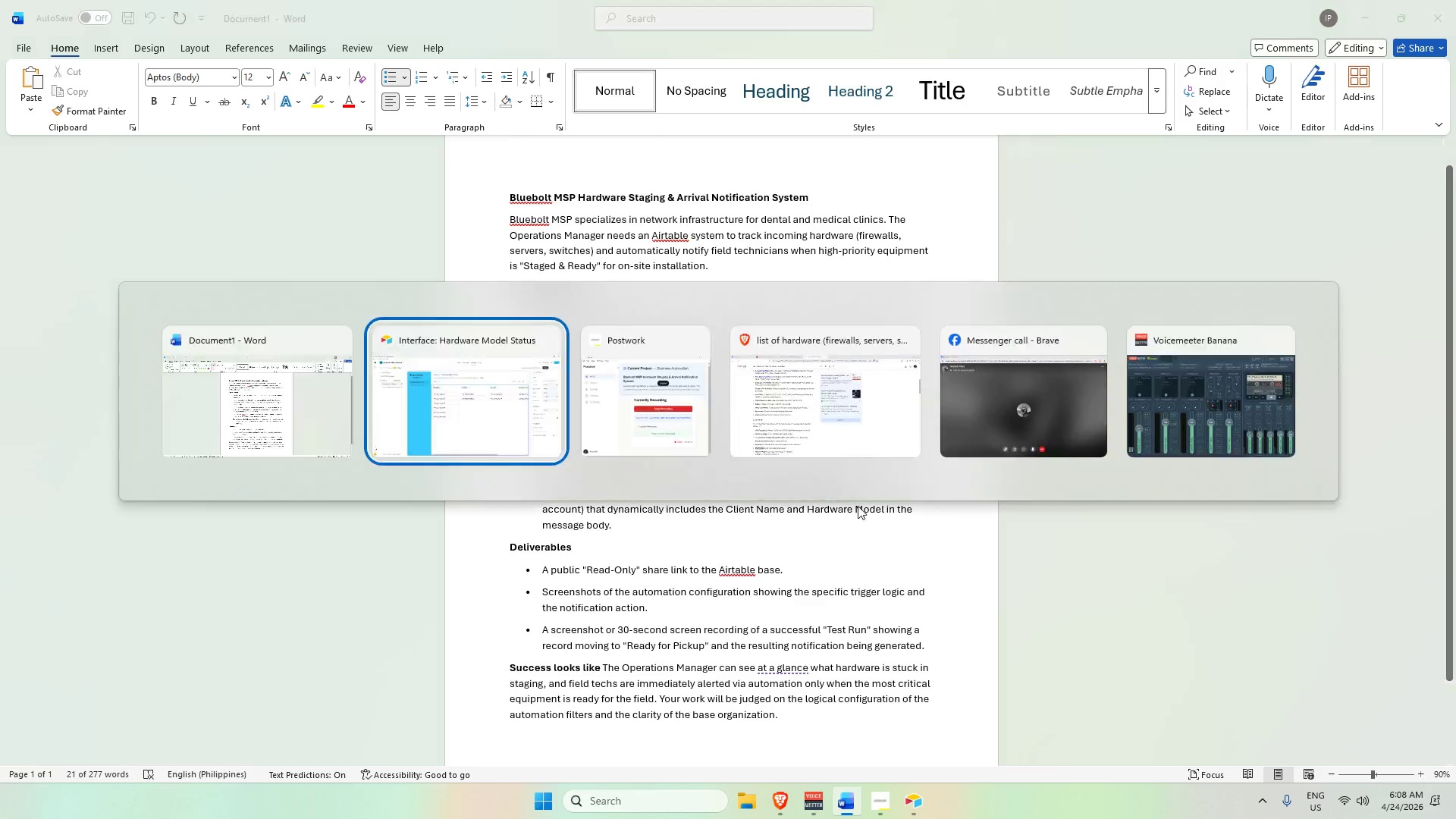 
key(Alt+Tab)
 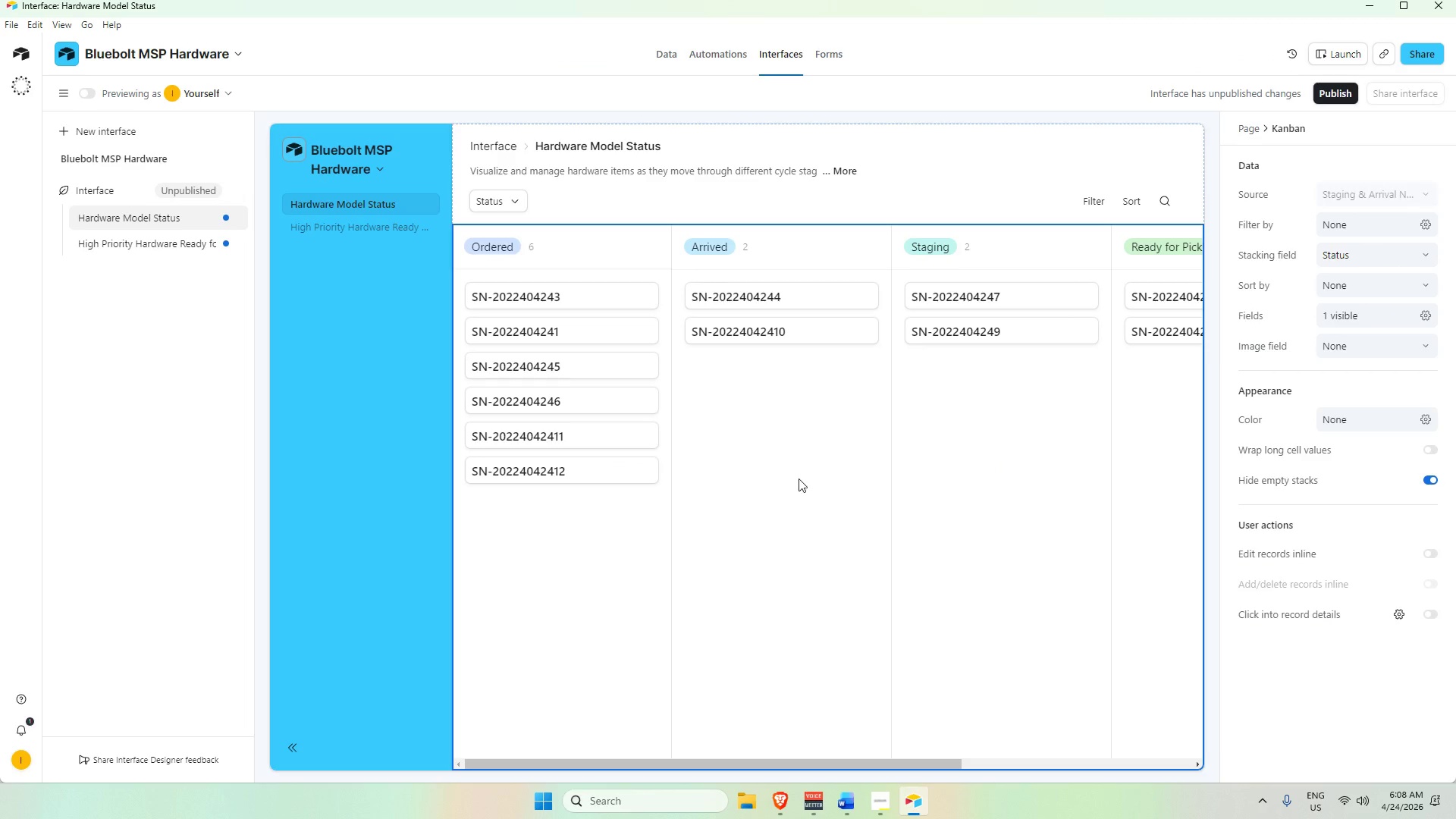 
left_click_drag(start_coordinate=[808, 765], to_coordinate=[612, 764])
 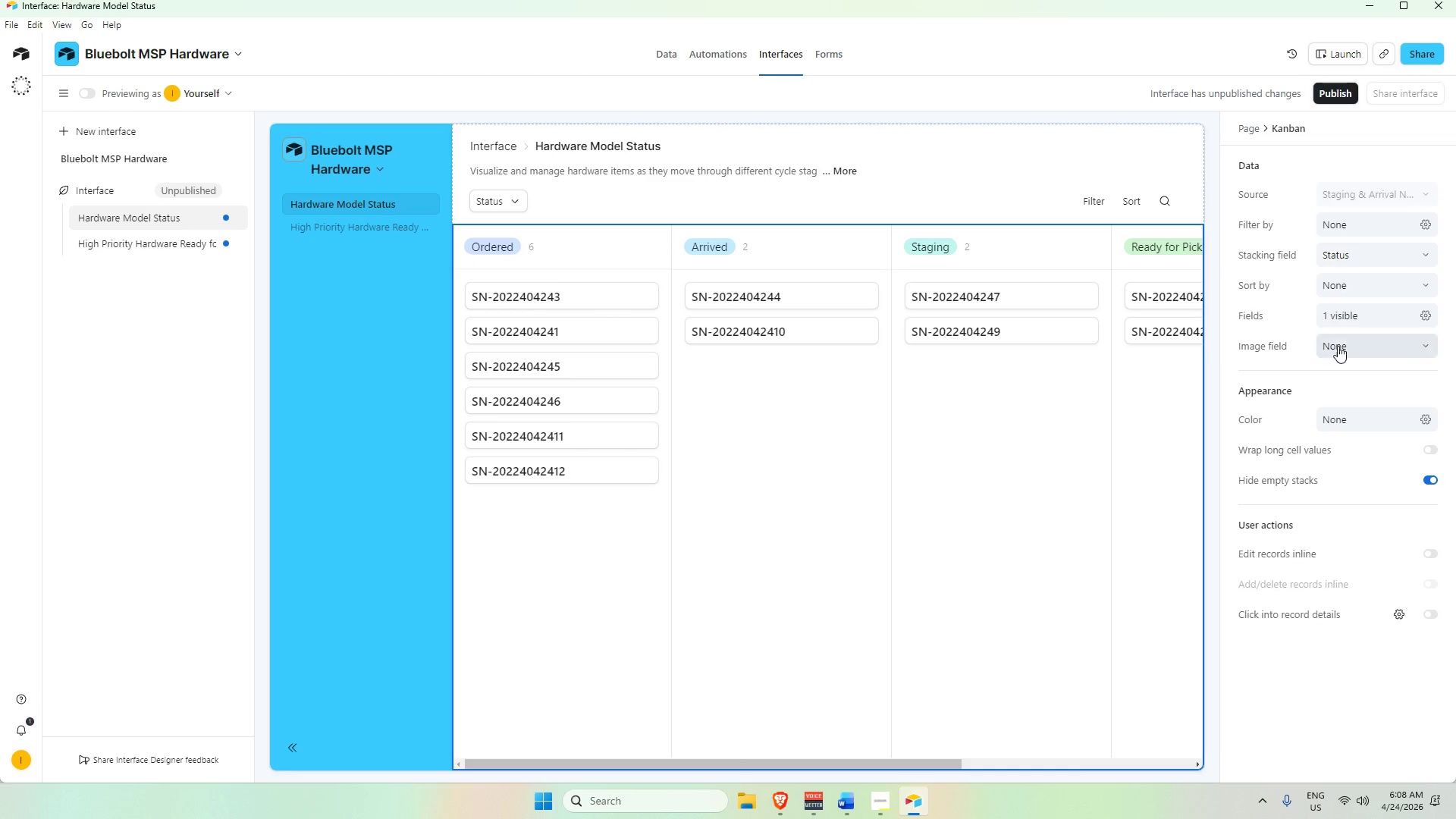 
left_click([1379, 315])
 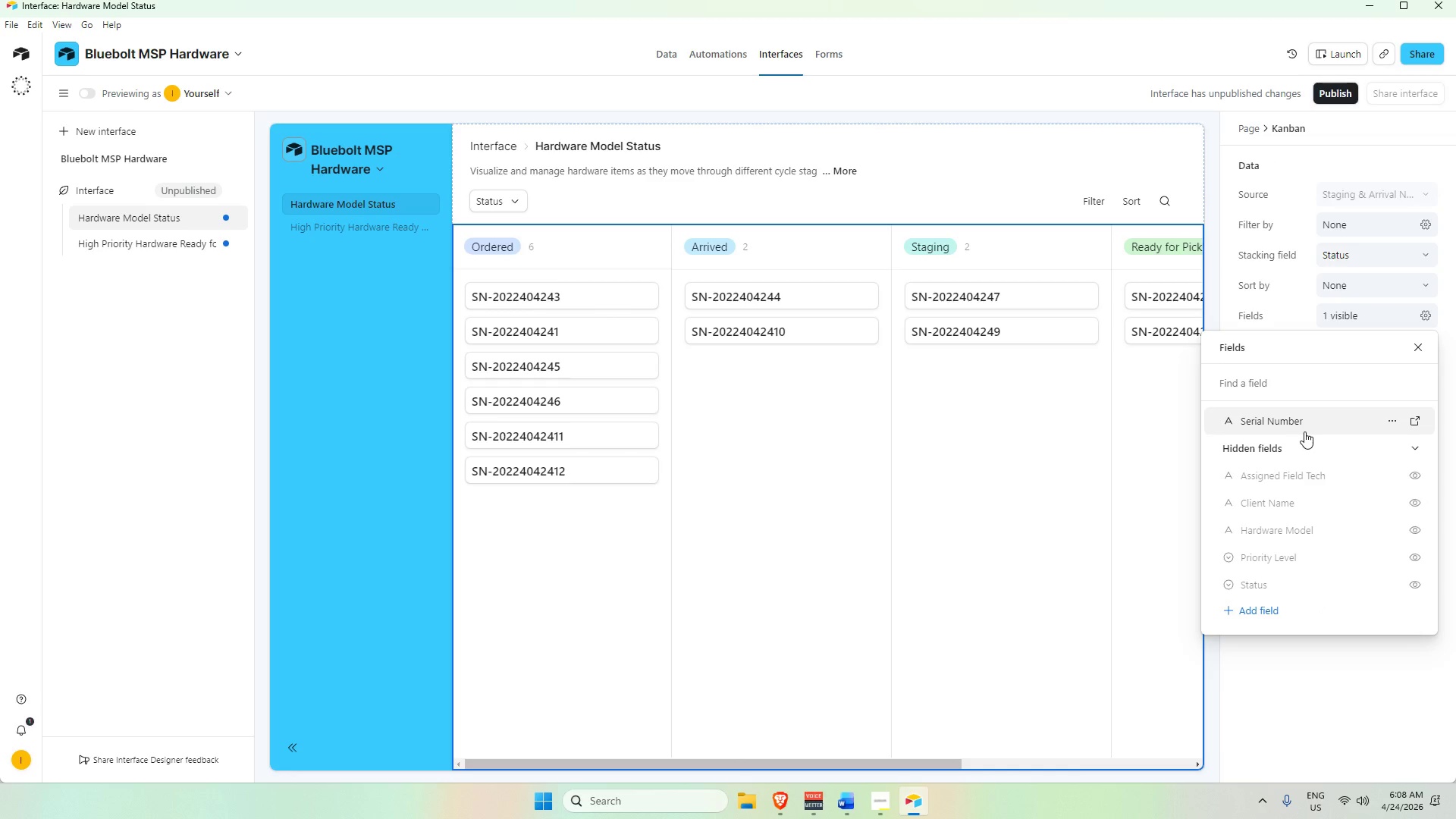 
scroll: coordinate [1304, 446], scroll_direction: up, amount: 2.0
 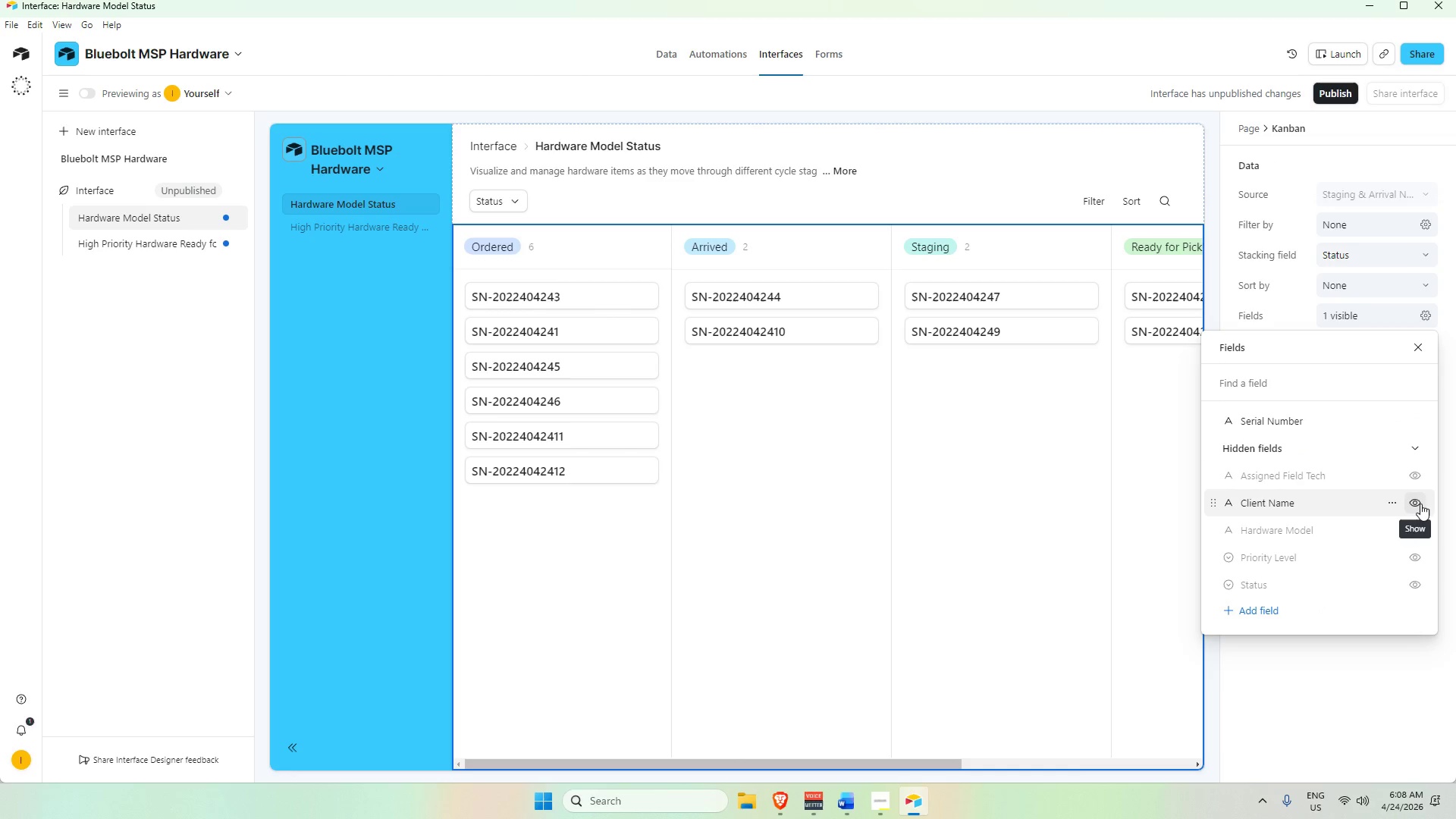 
left_click([1418, 504])
 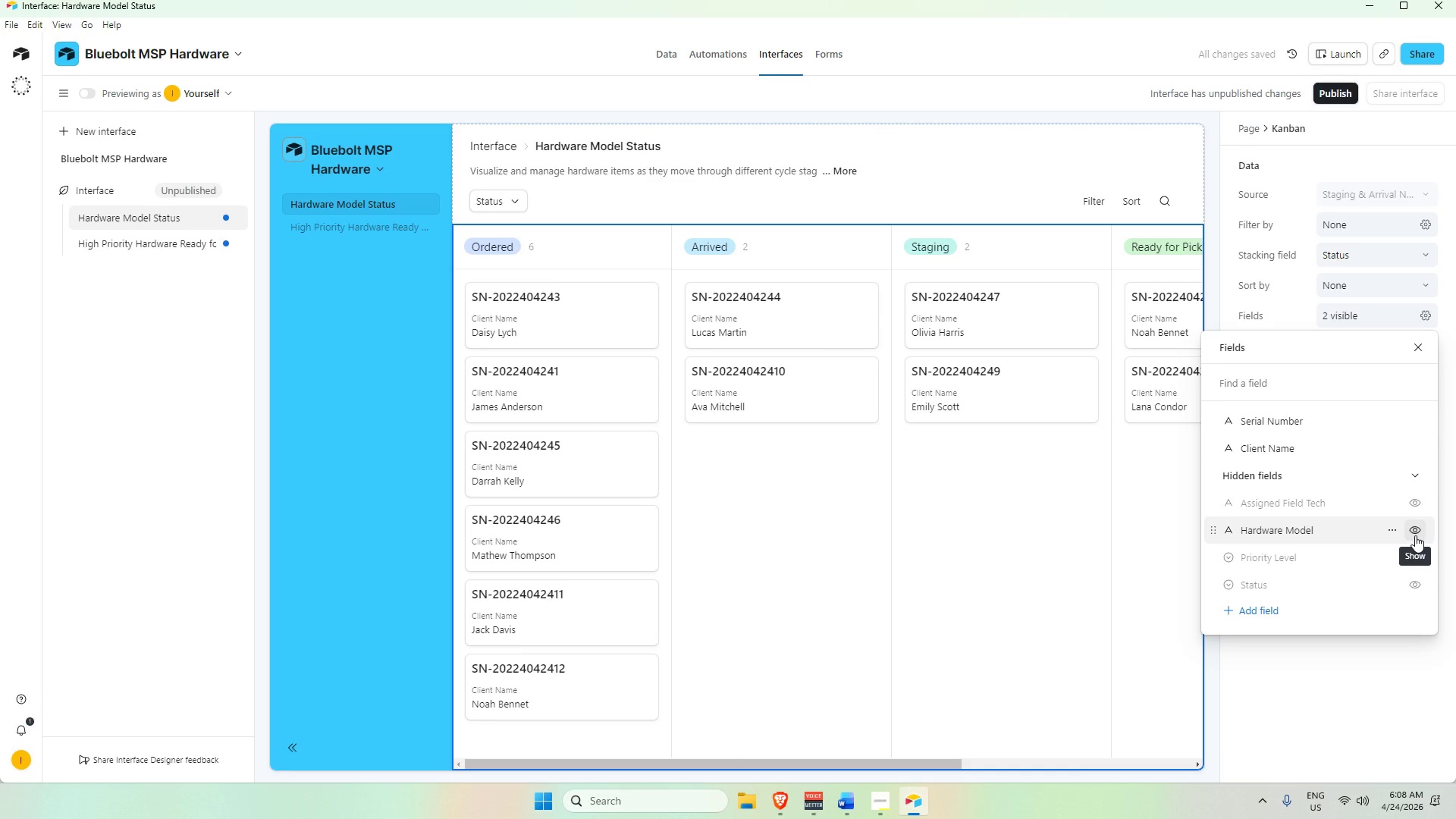 
left_click([1415, 535])
 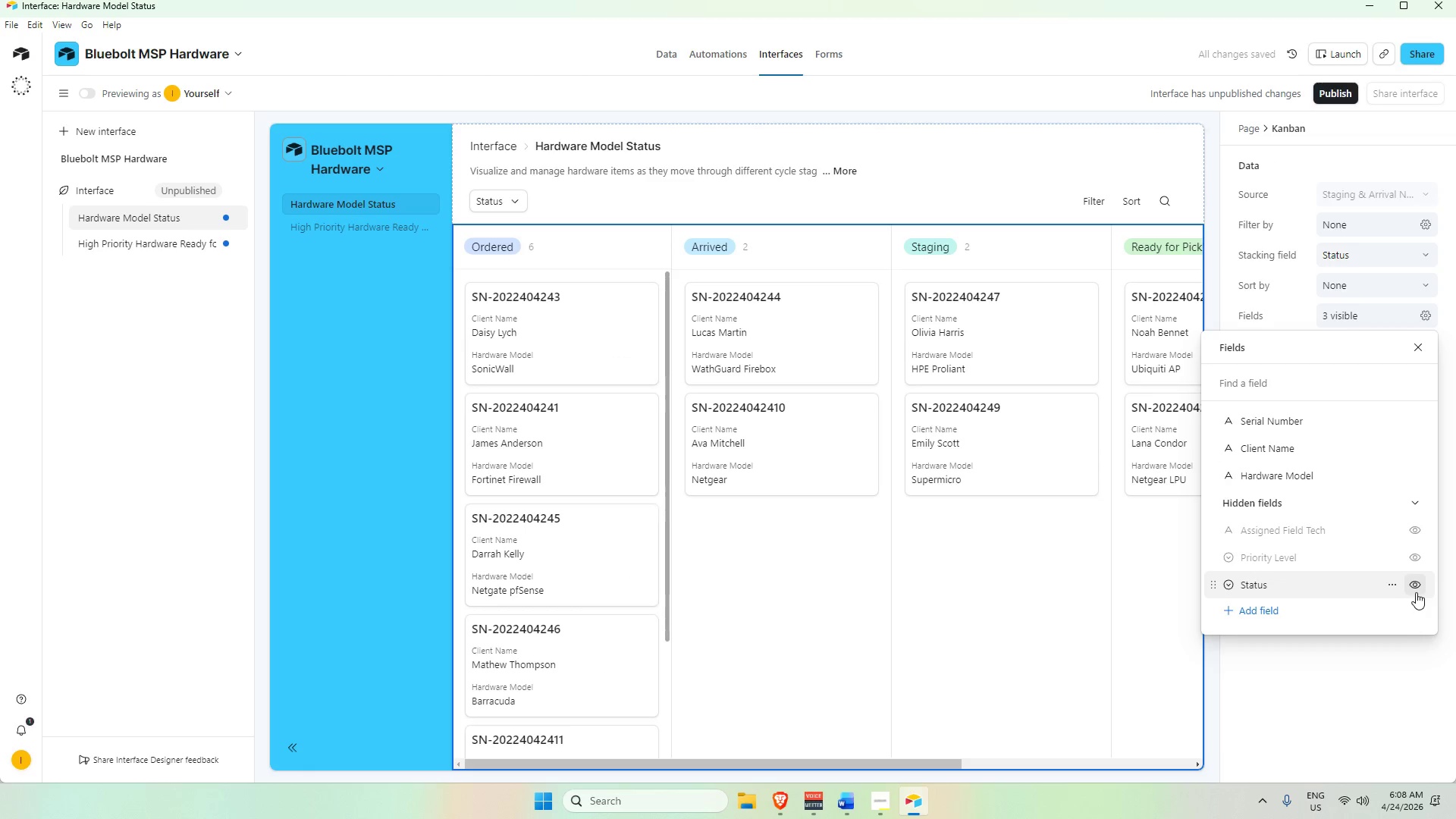 
wait(6.78)
 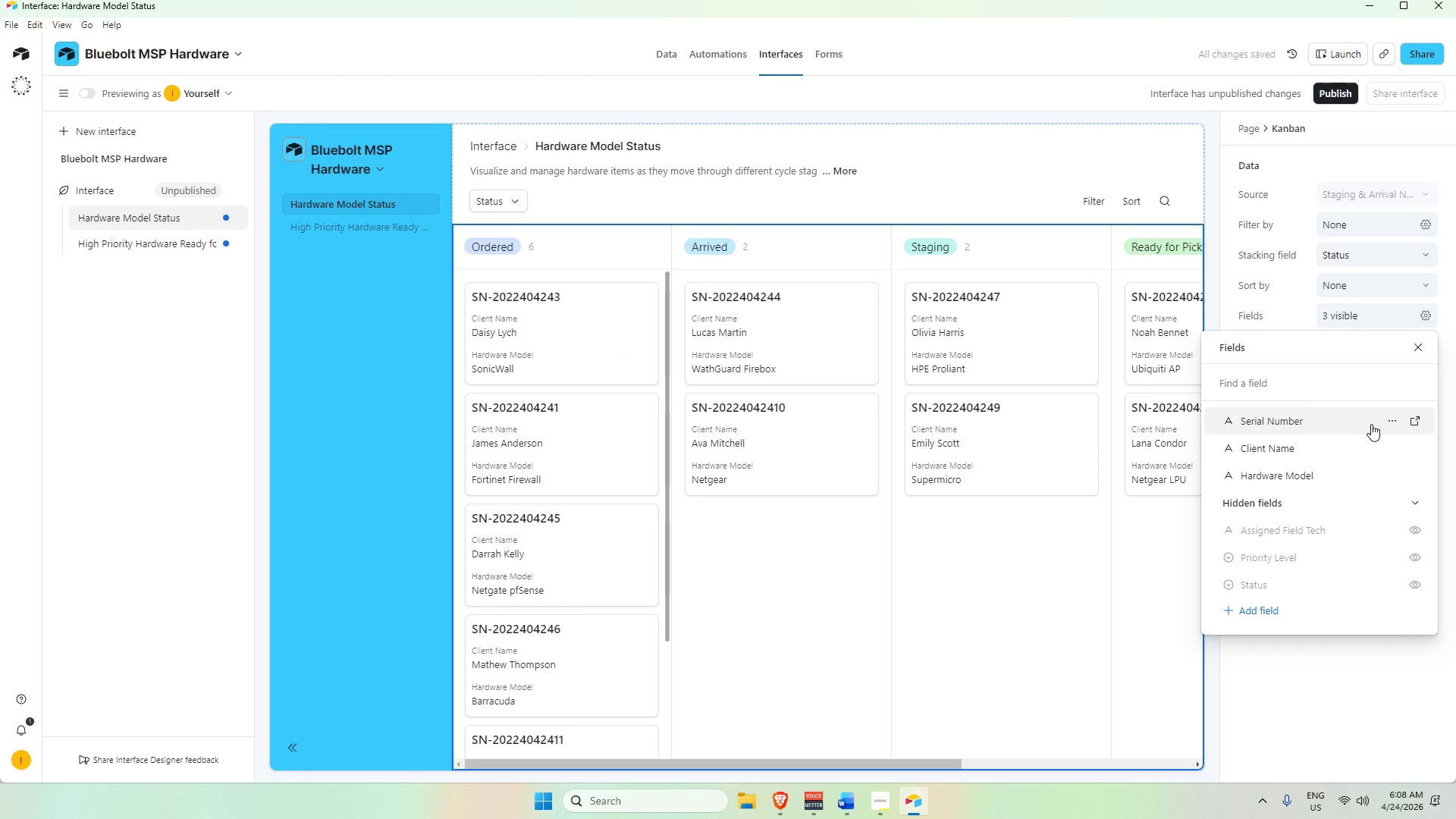 
left_click([1419, 590])
 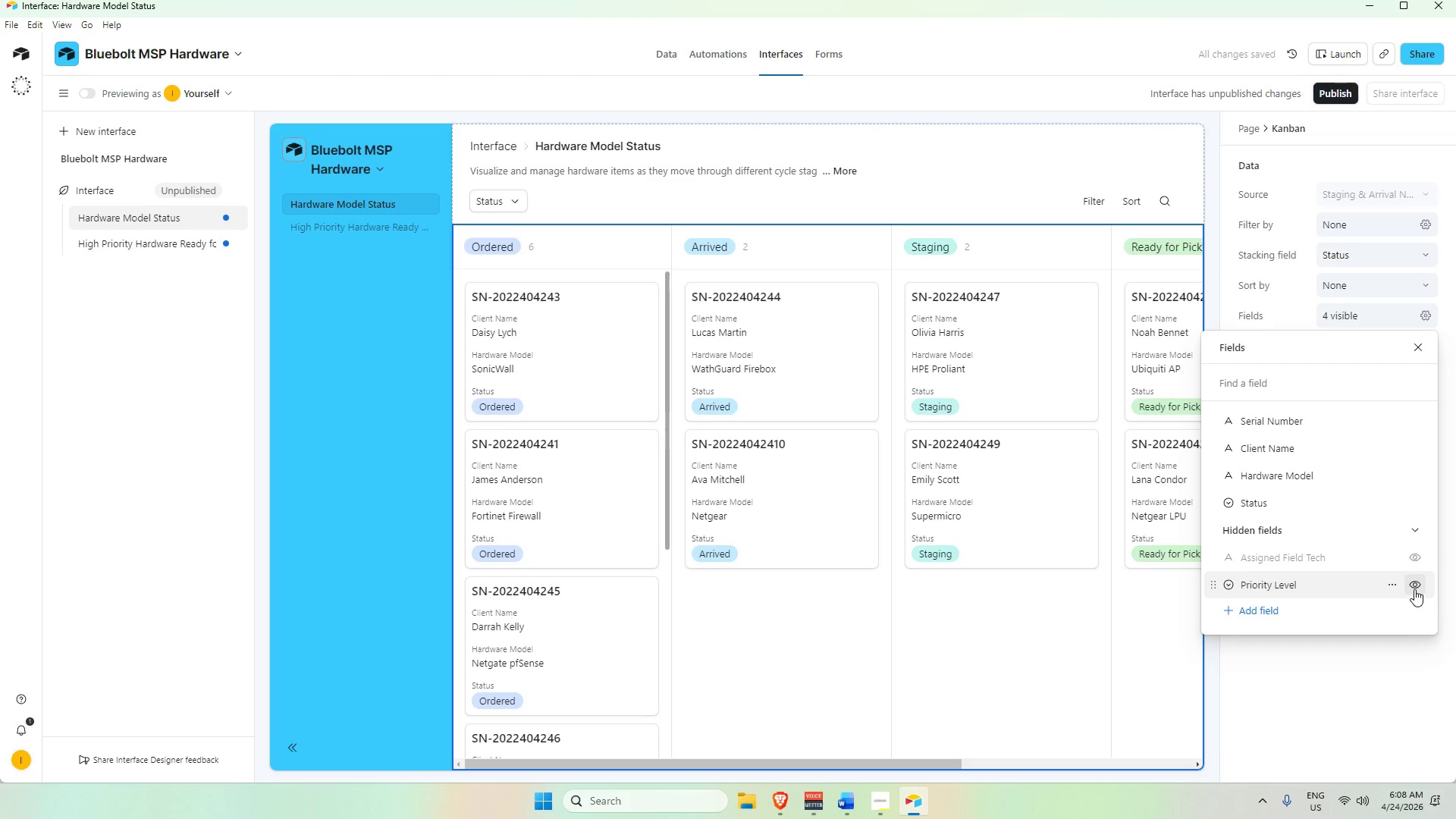 
left_click([1415, 503])
 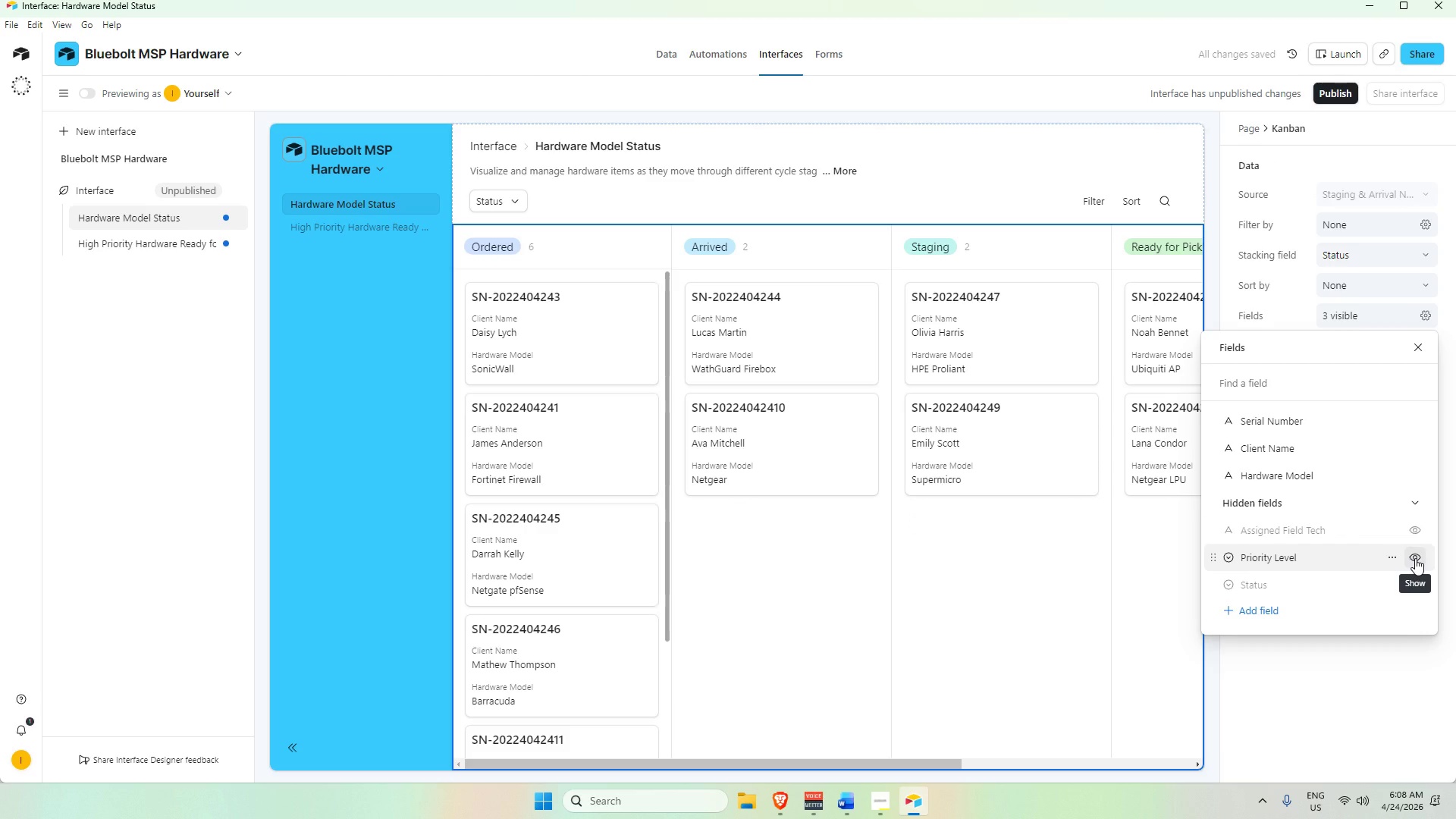 
left_click([1416, 558])
 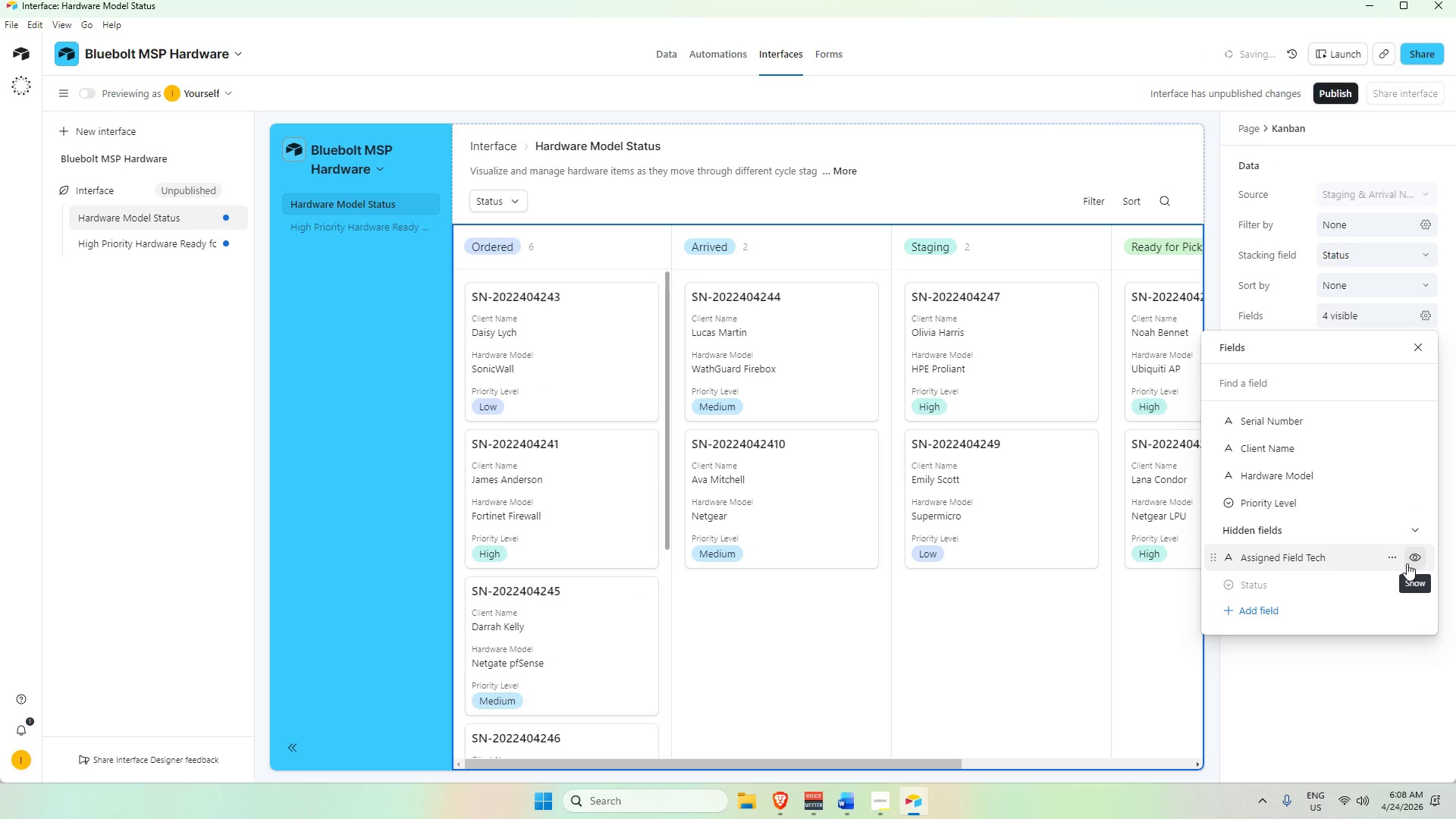 
mouse_move([1414, 564])
 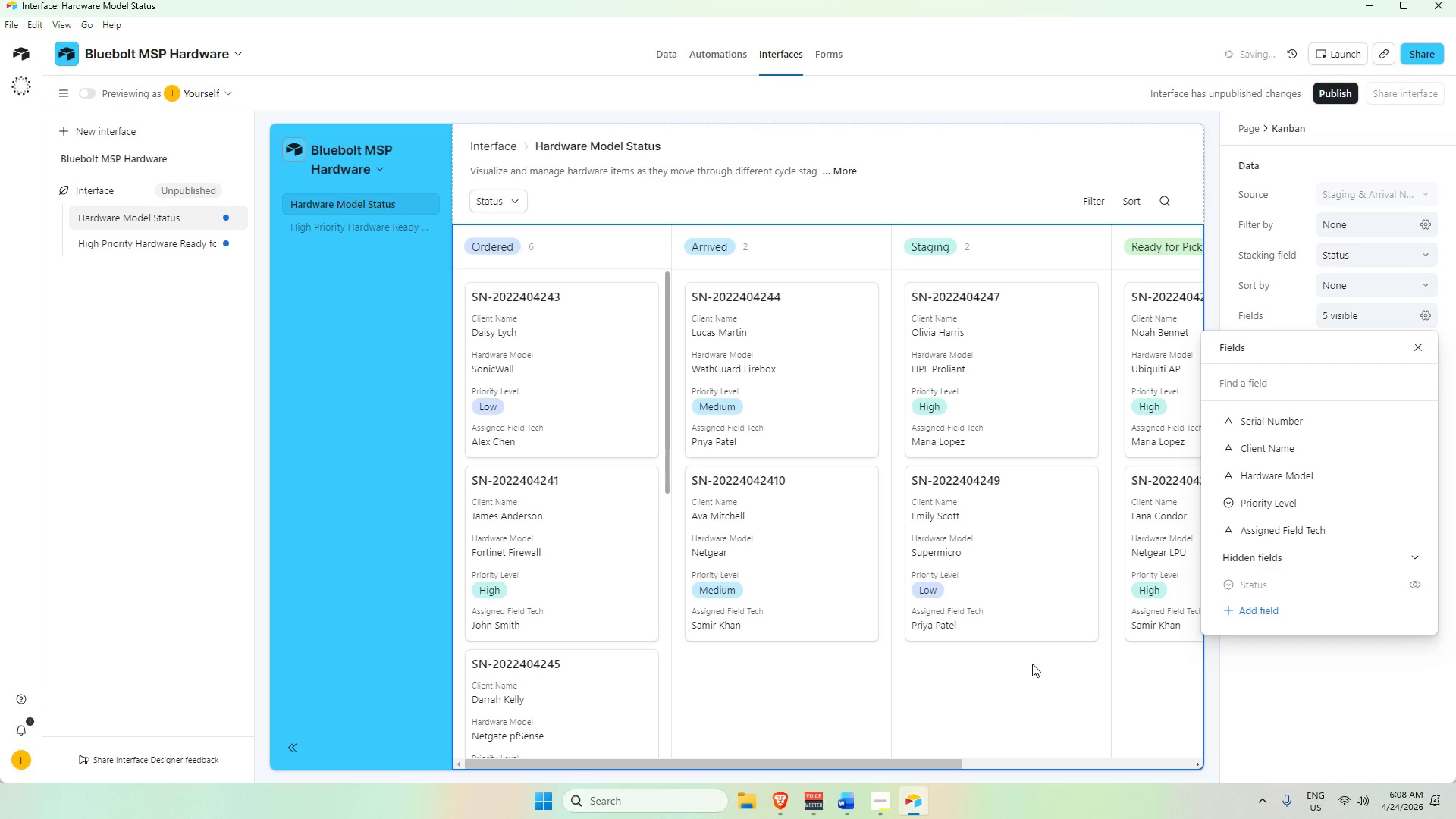 
left_click([1062, 148])
 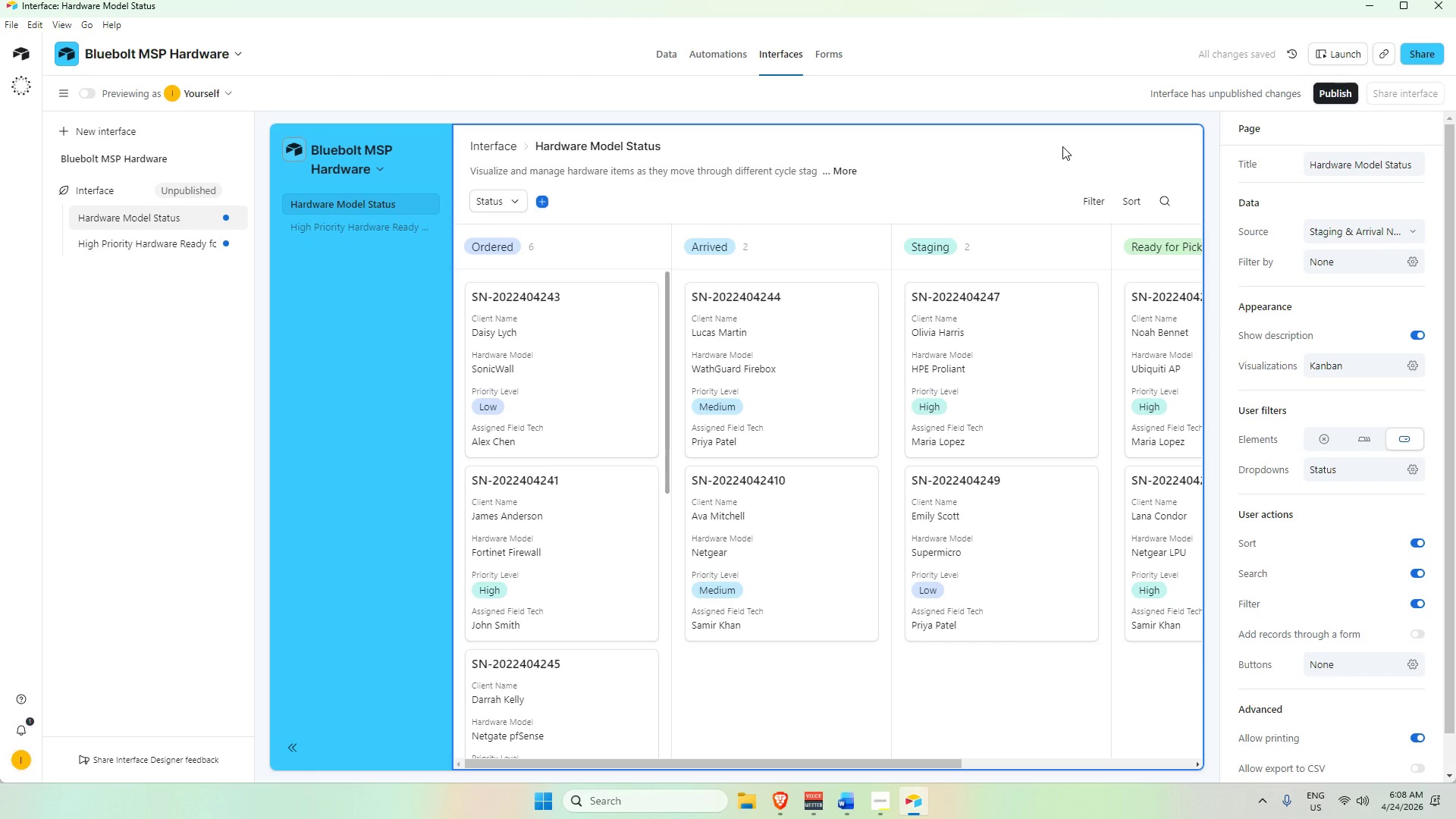 
left_click([1062, 146])
 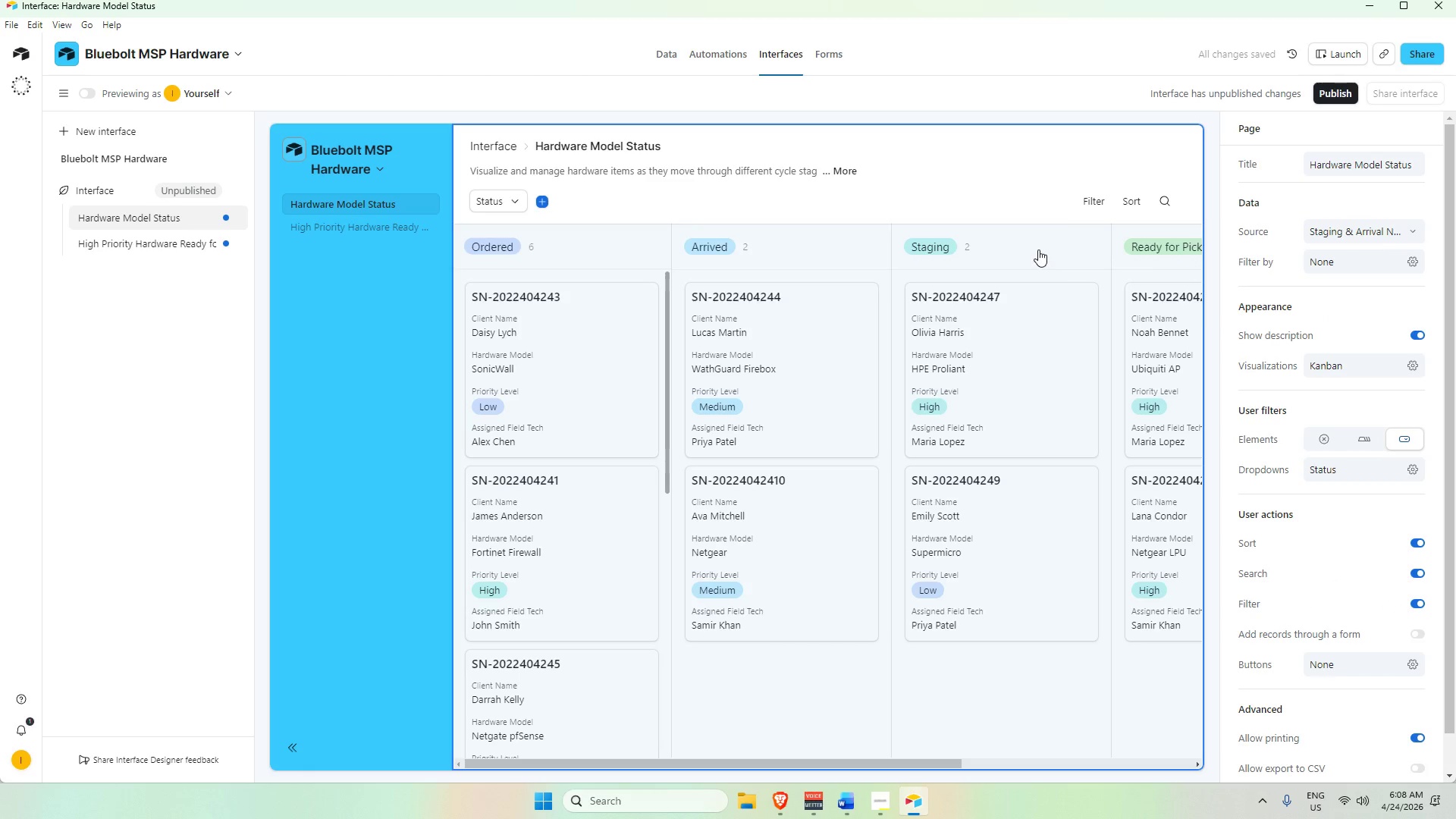 
scroll: coordinate [1362, 548], scroll_direction: down, amount: 3.0
 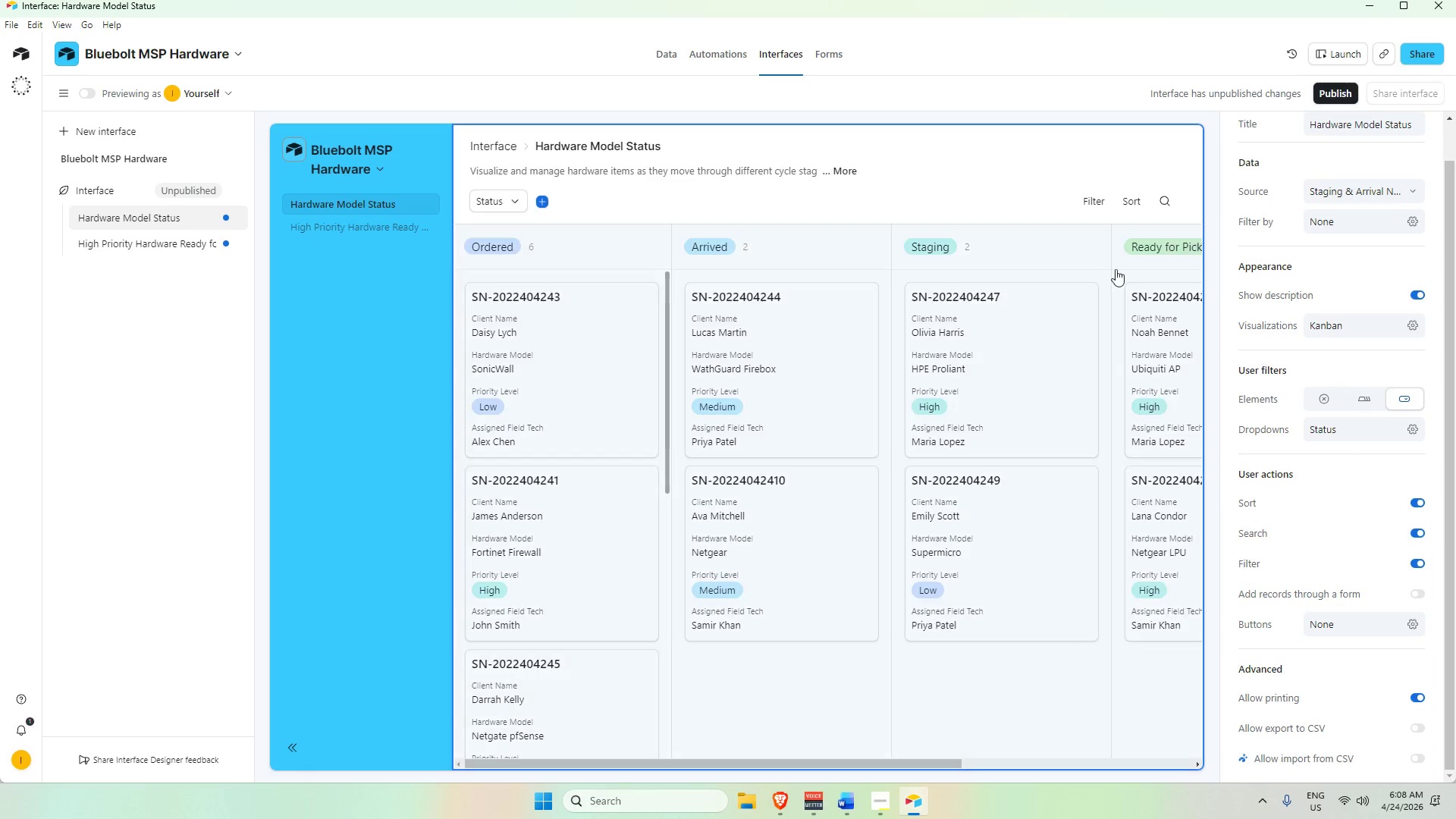 
left_click([1053, 245])
 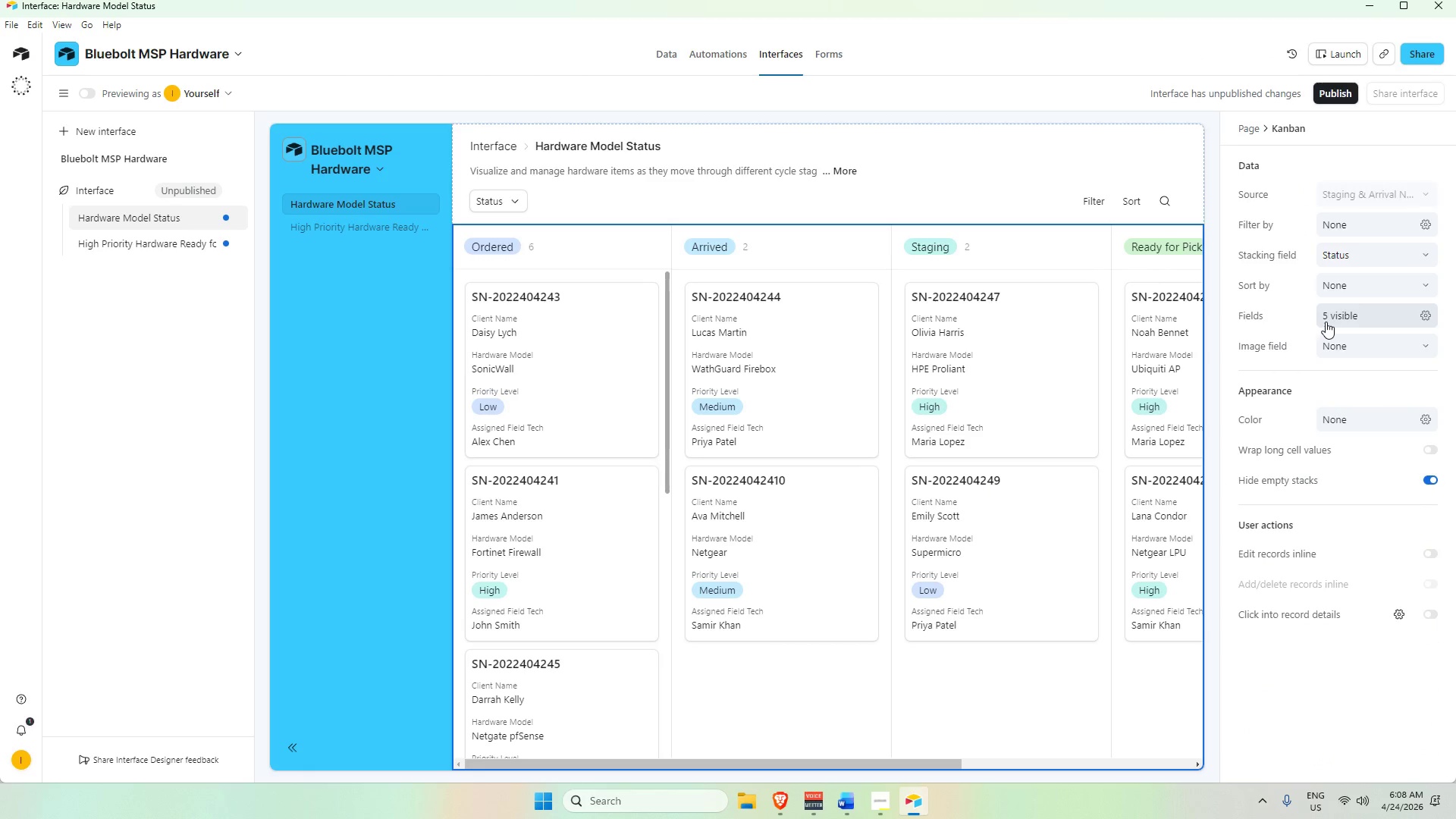 
scroll: coordinate [914, 456], scroll_direction: up, amount: 5.0
 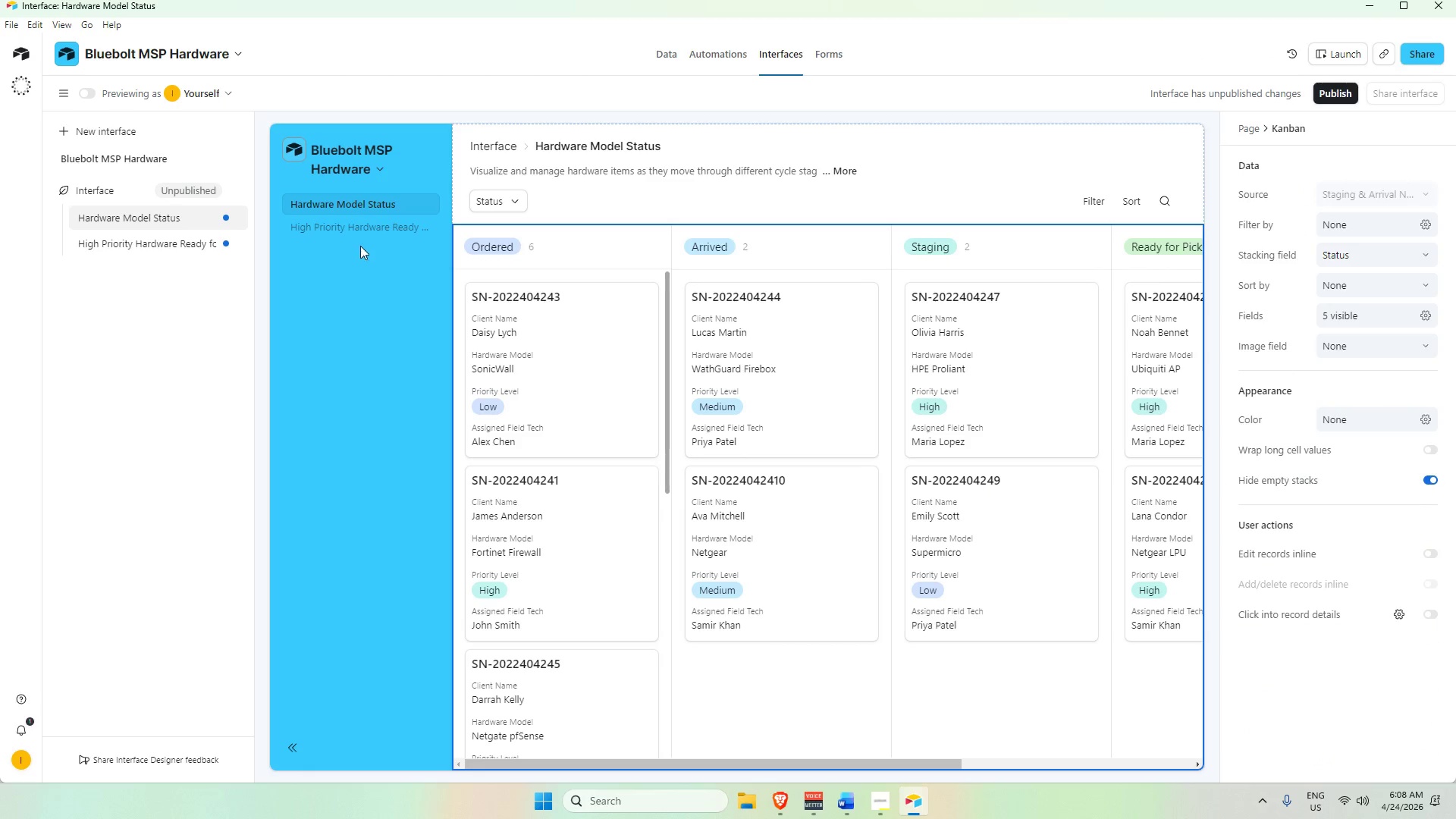 
left_click([353, 221])
 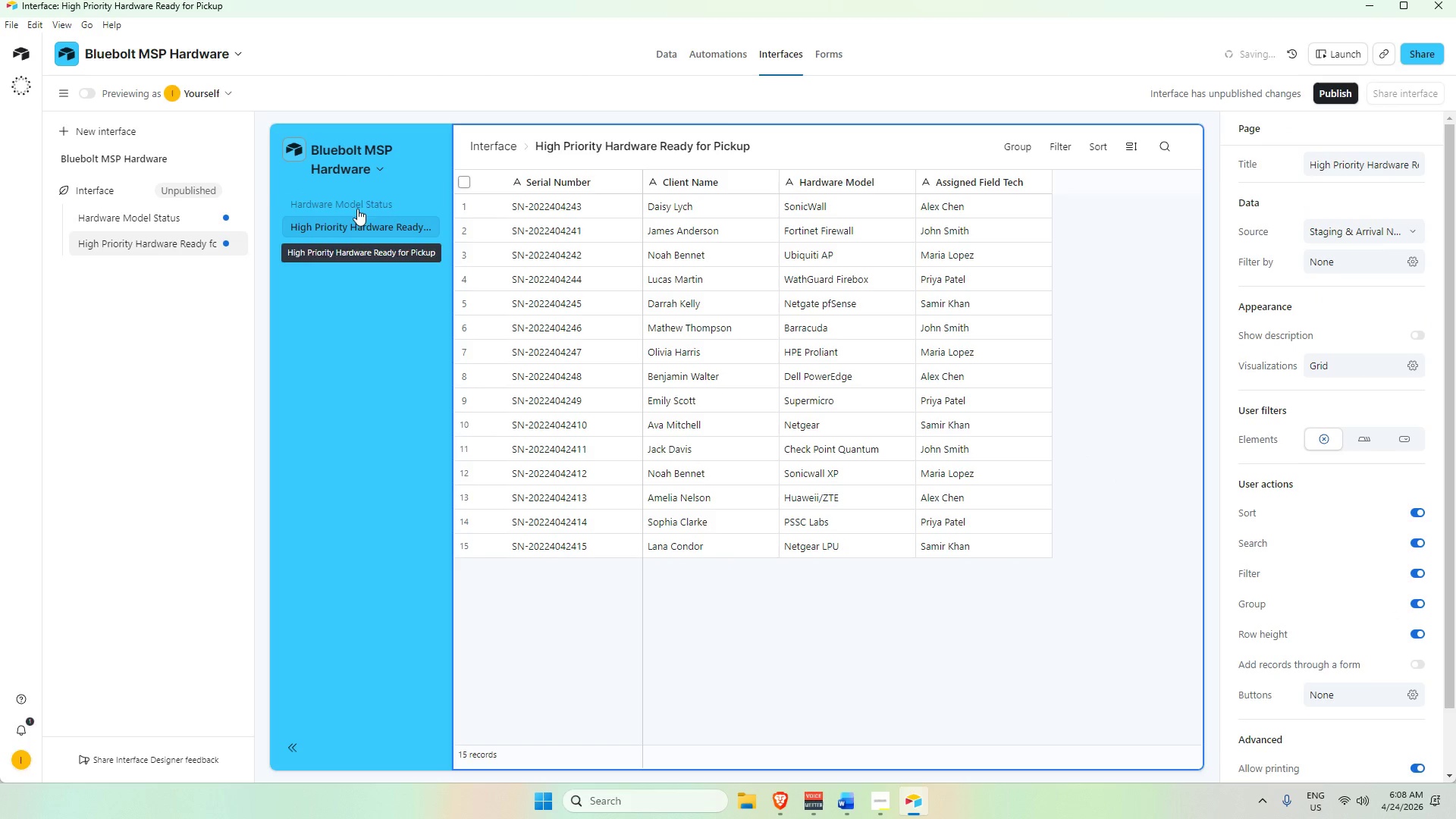 
left_click([362, 199])
 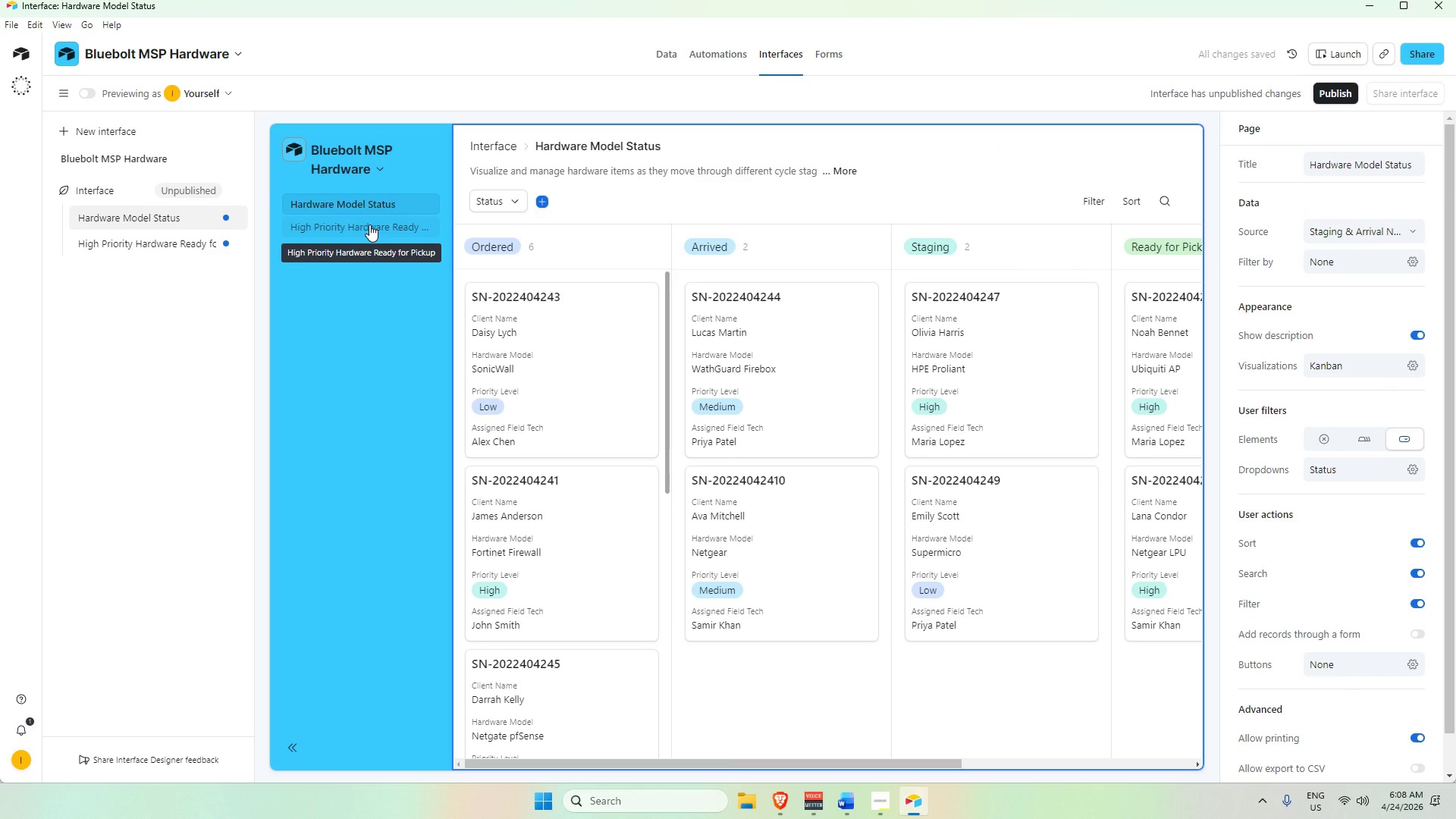 
wait(6.77)
 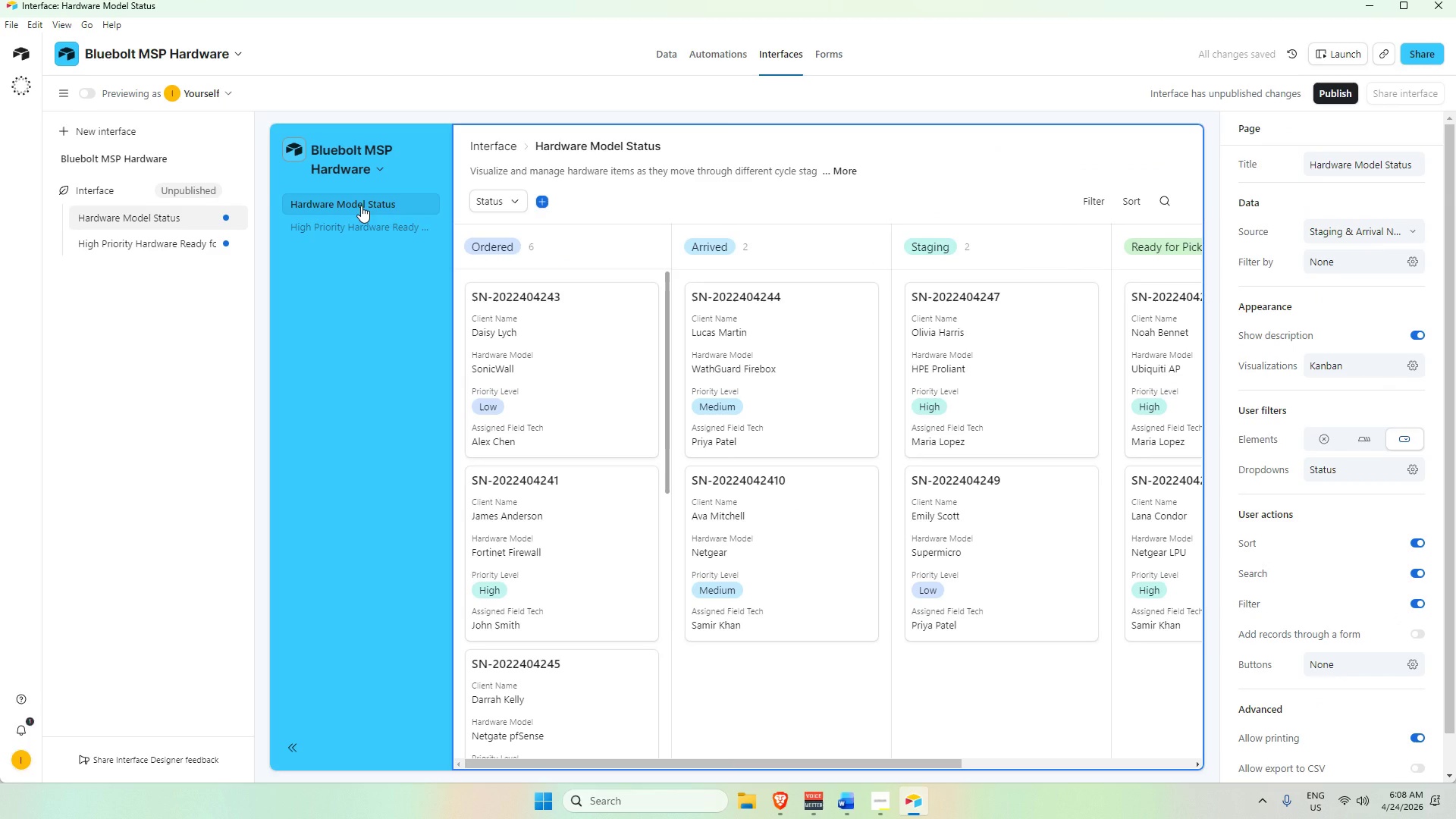 
left_click([369, 224])
 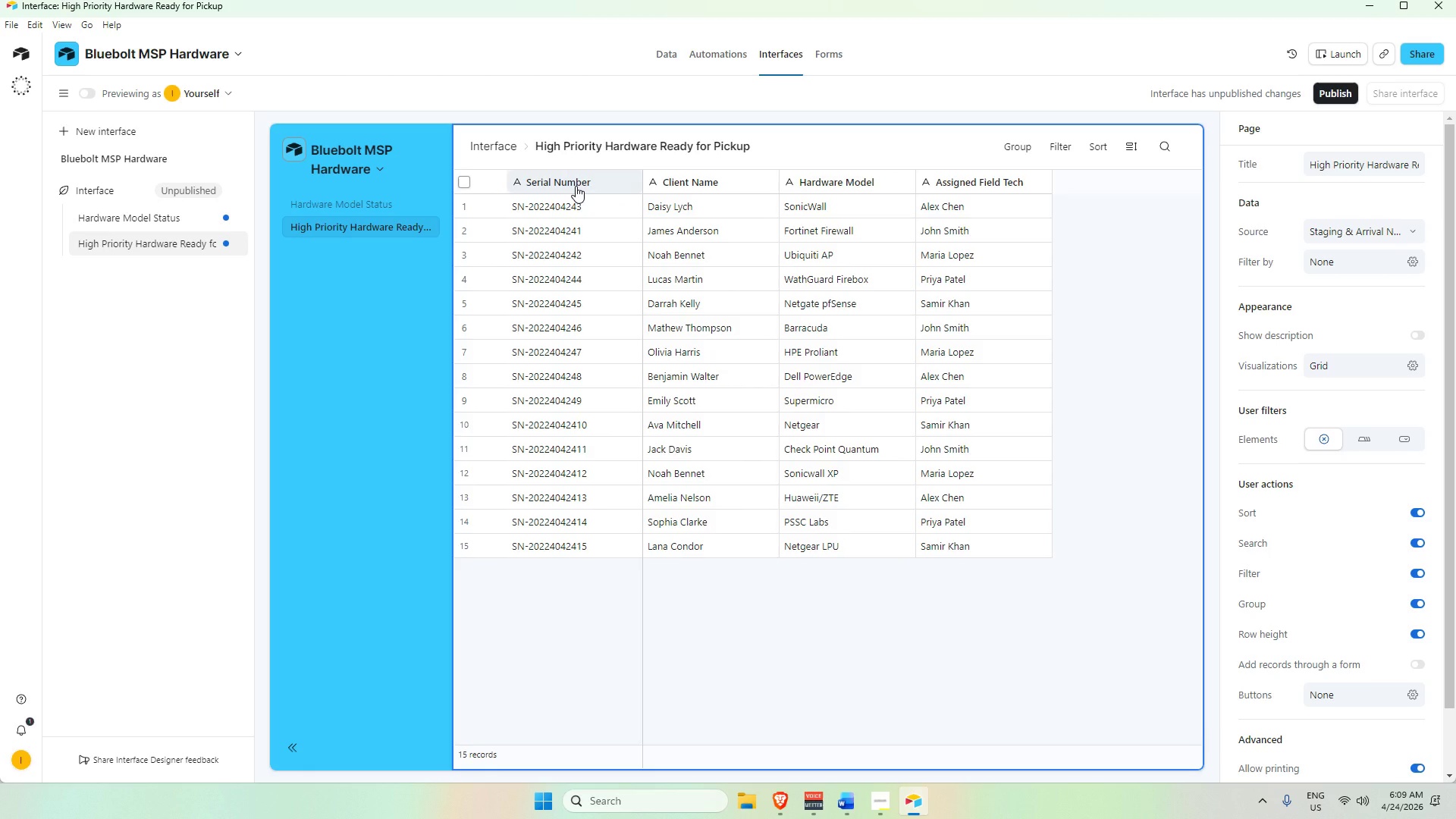 
wait(14.97)
 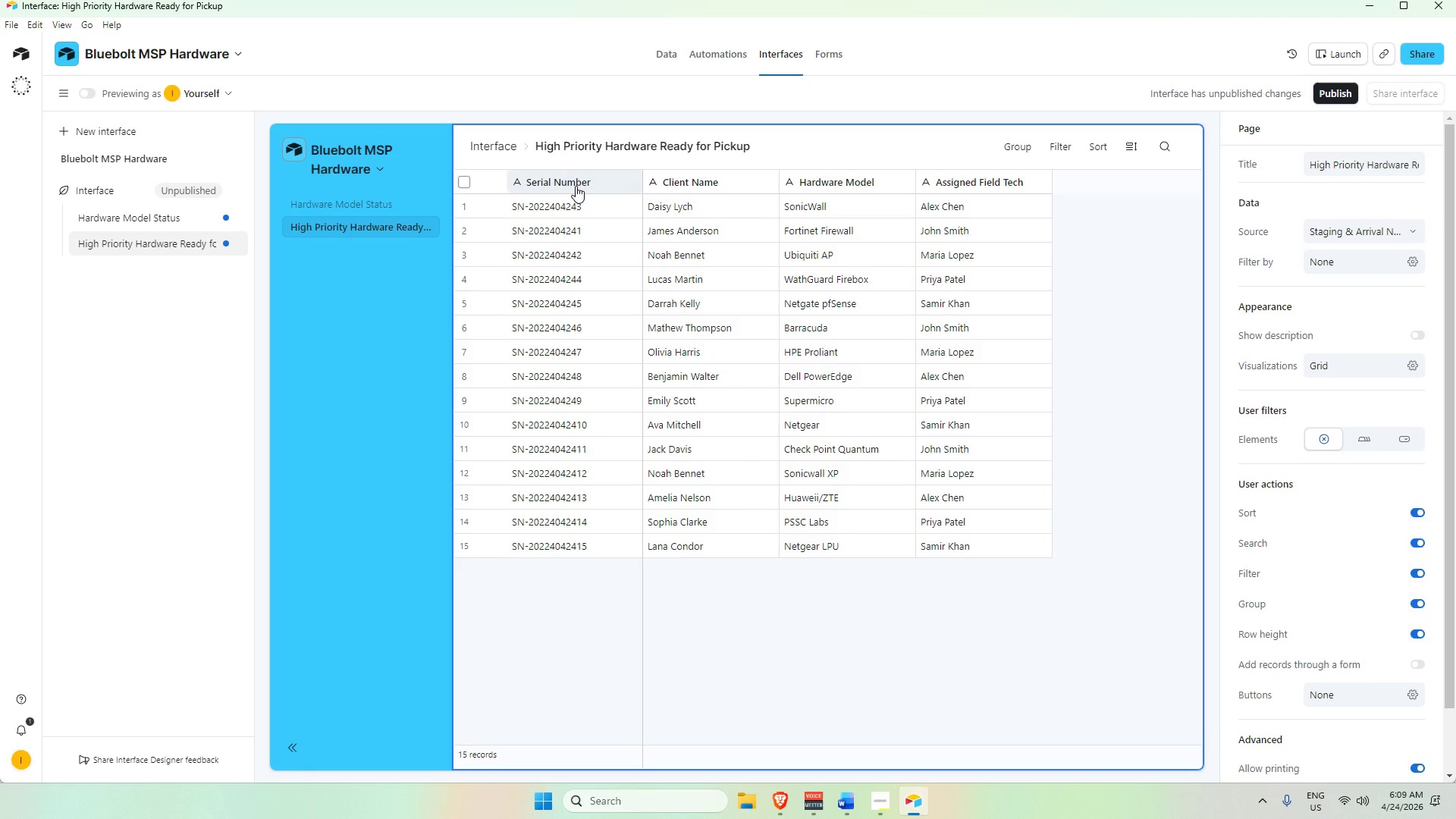 
left_click([635, 169])
 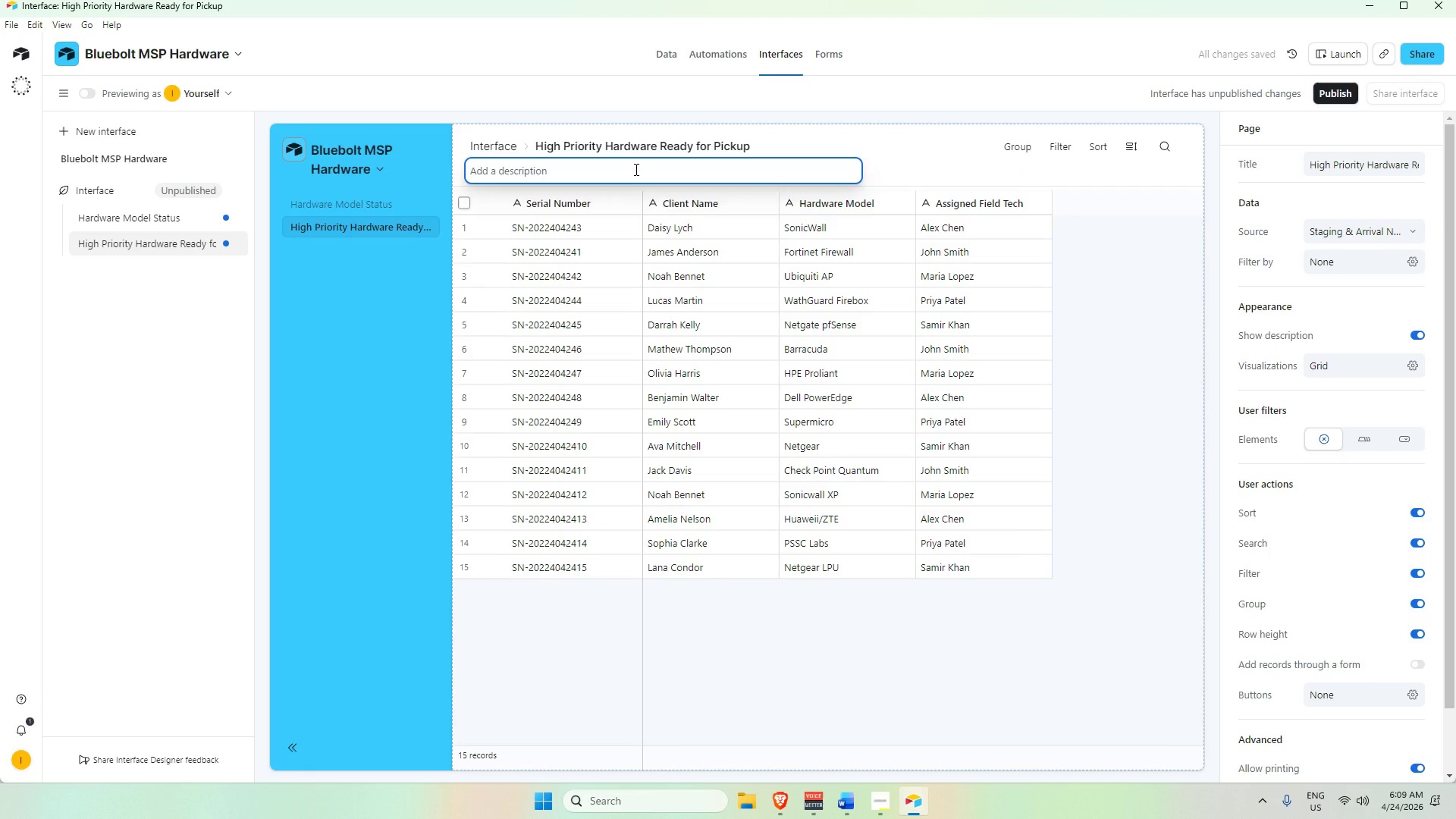 
left_click([635, 170])
 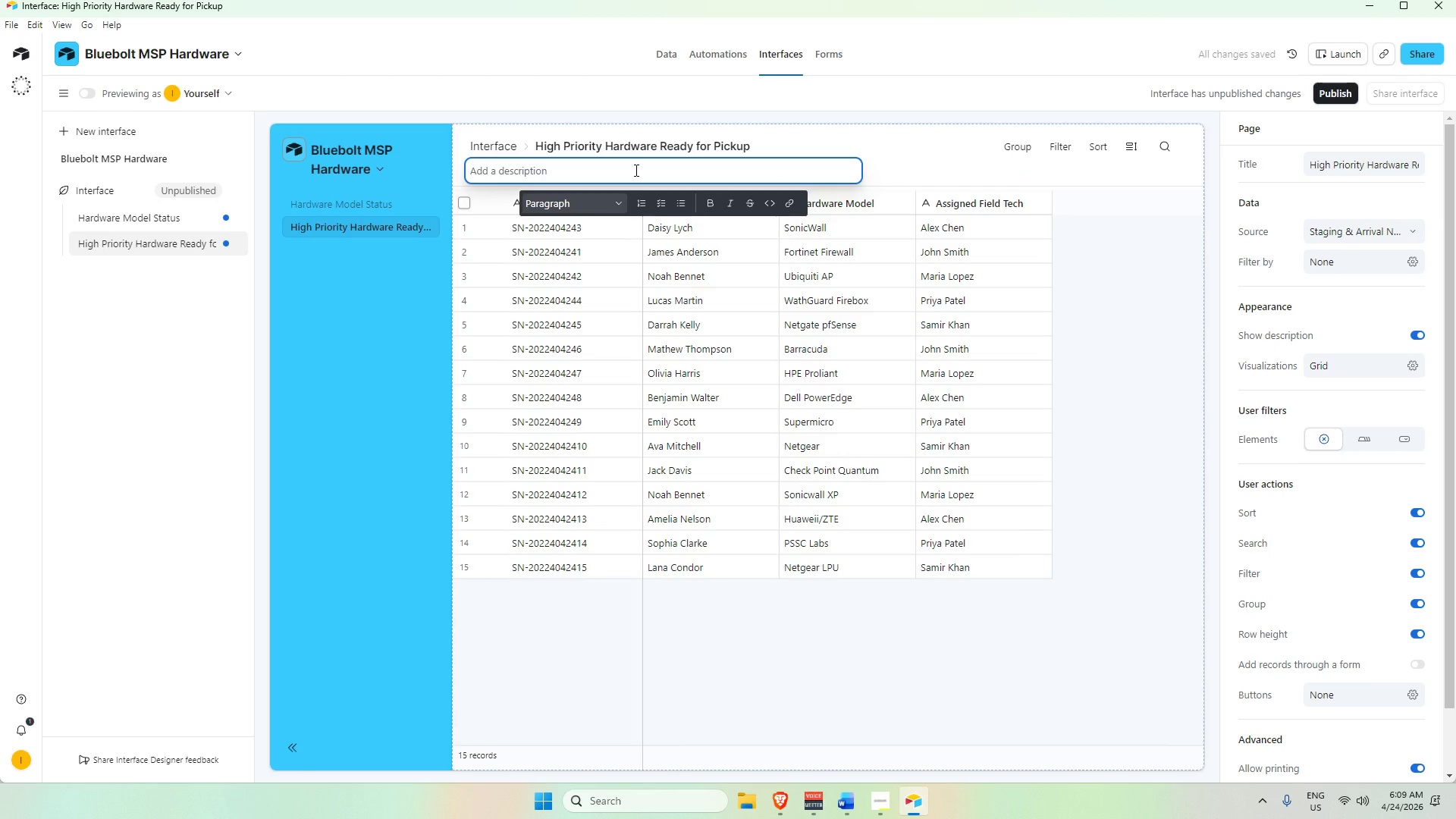 
type(Quickly review all high prici)
key(Backspace)
key(Backspace)
key(Backspace)
type(iority hardware items that are ready for pickup an )
key(Backspace)
type(d the)
key(Backspace)
key(Backspace)
type(ake action on urgent deploye)
key(Backspace)
type(ments)
key(Backspace)
type(.)
key(Backspace)
type(s.)
 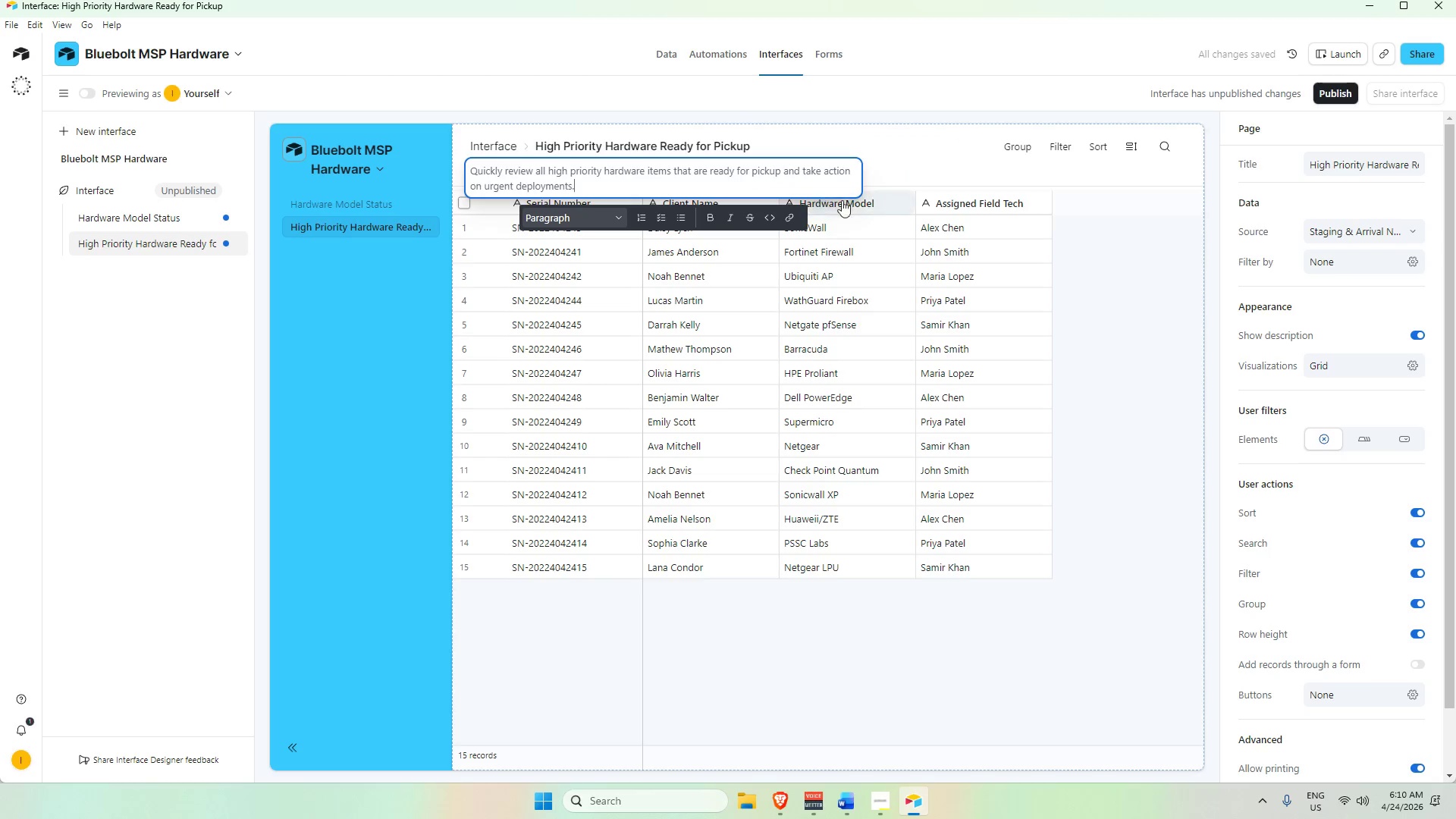 
left_click([937, 167])
 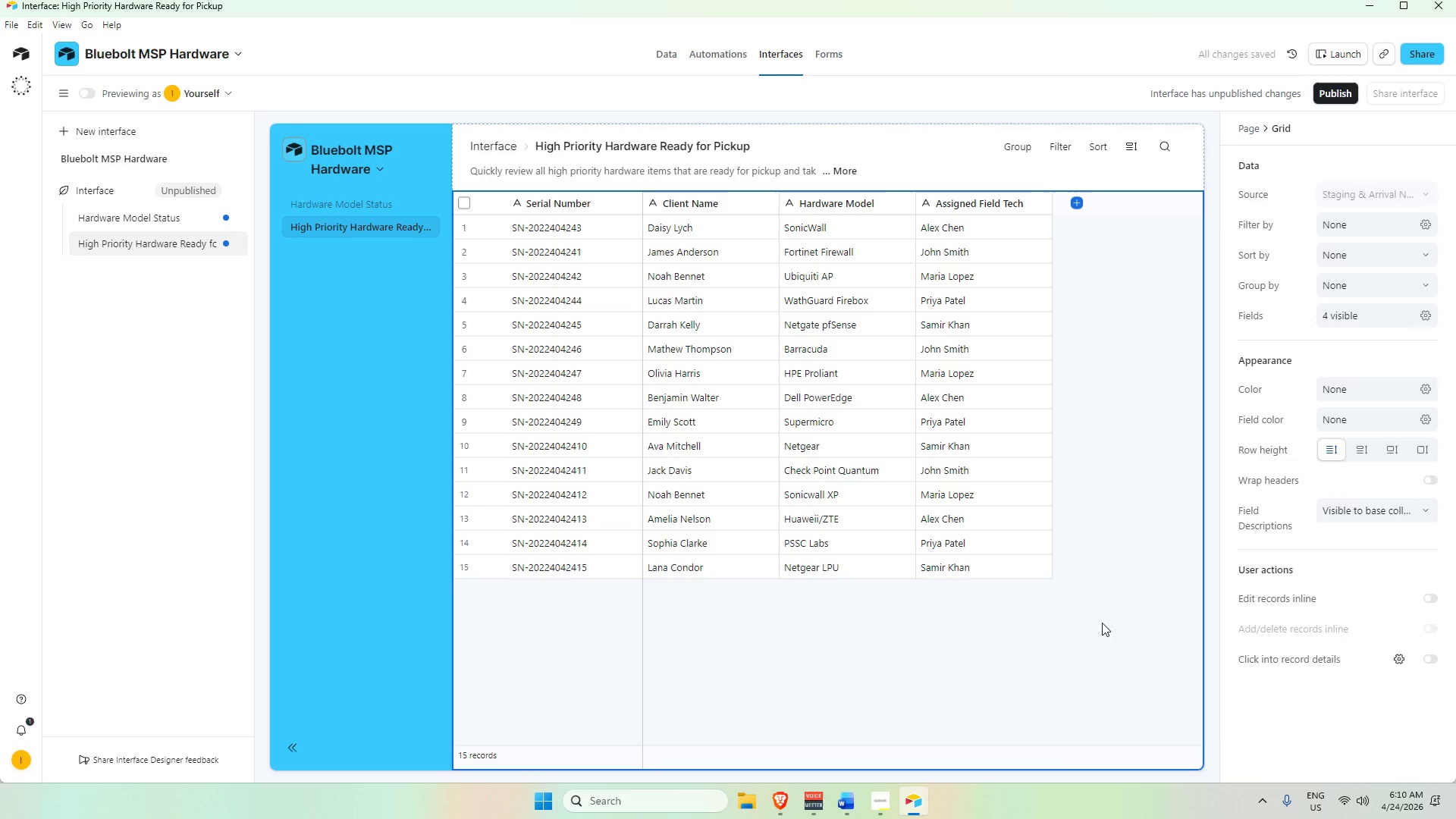 
wait(5.48)
 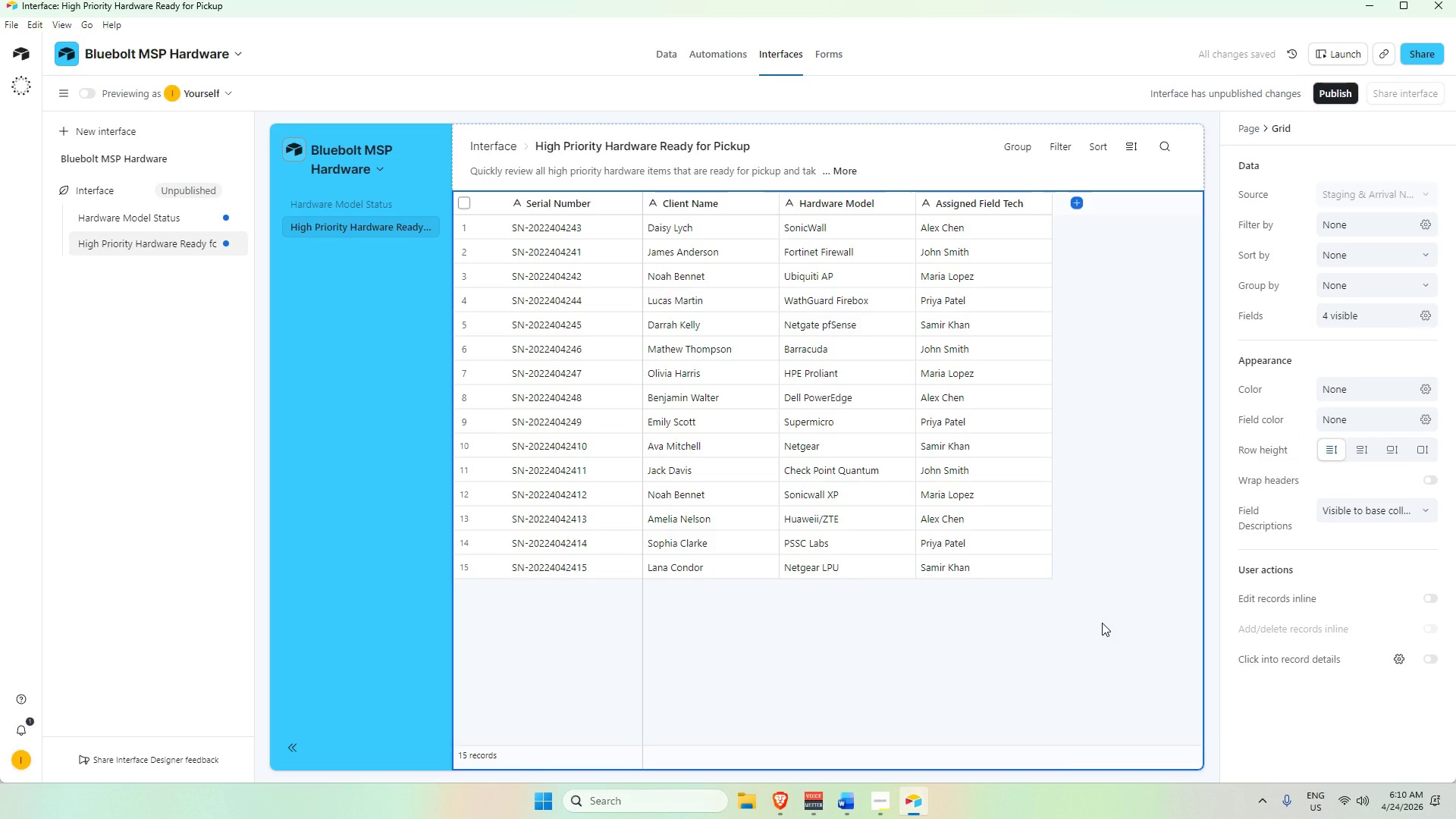 
scroll: coordinate [1356, 340], scroll_direction: up, amount: 4.0
 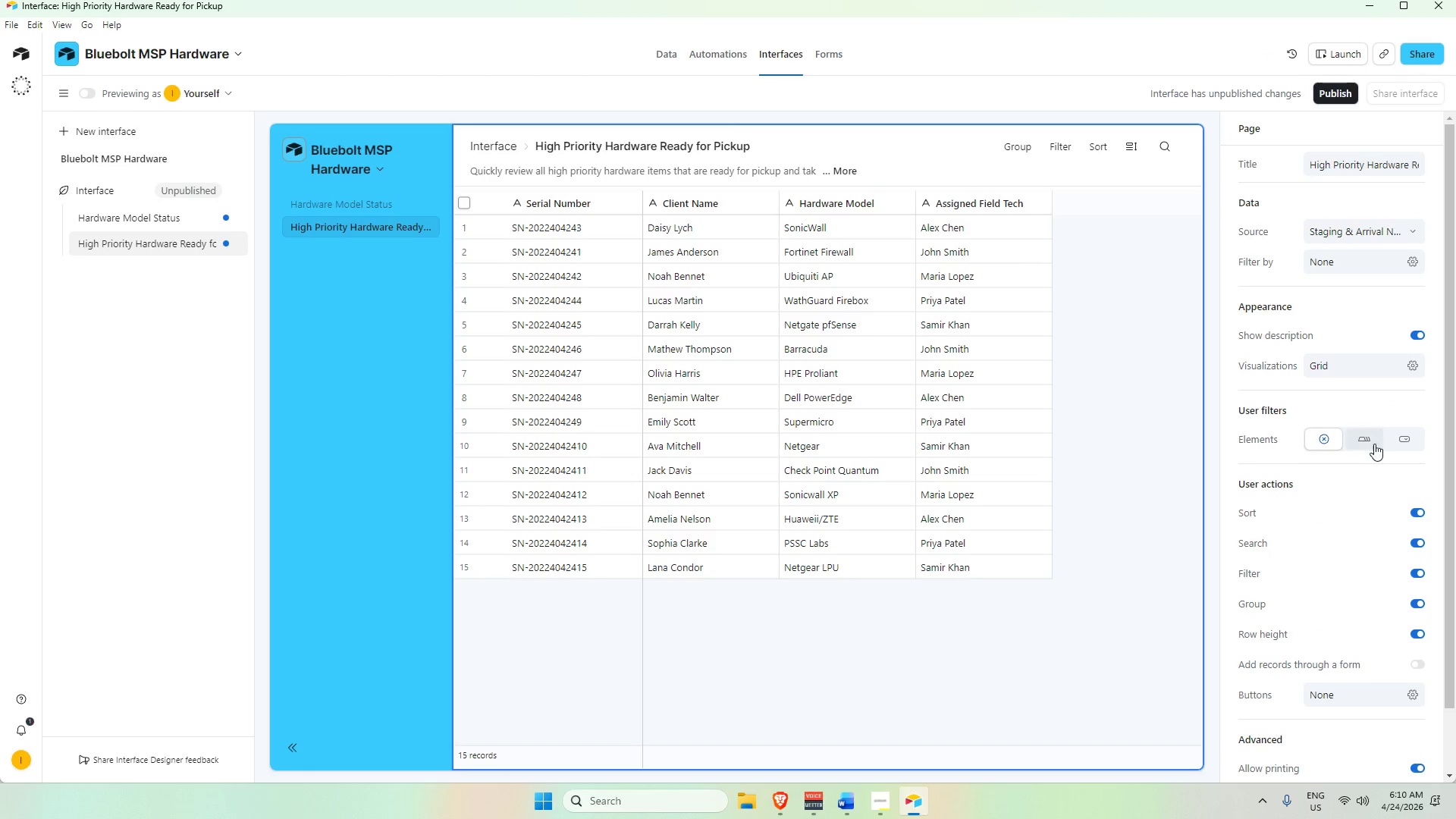 
left_click([1371, 444])
 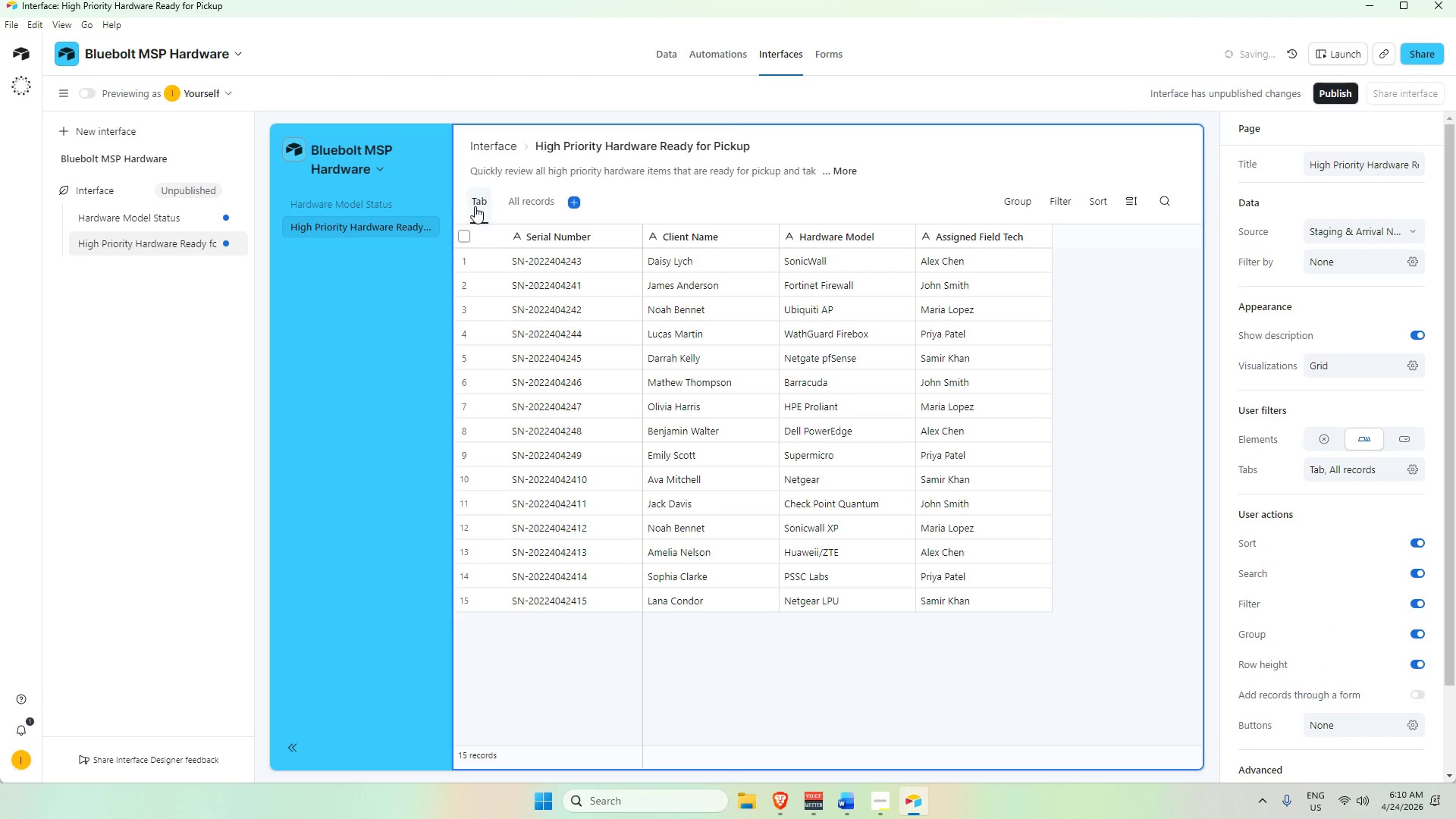 
double_click([475, 204])
 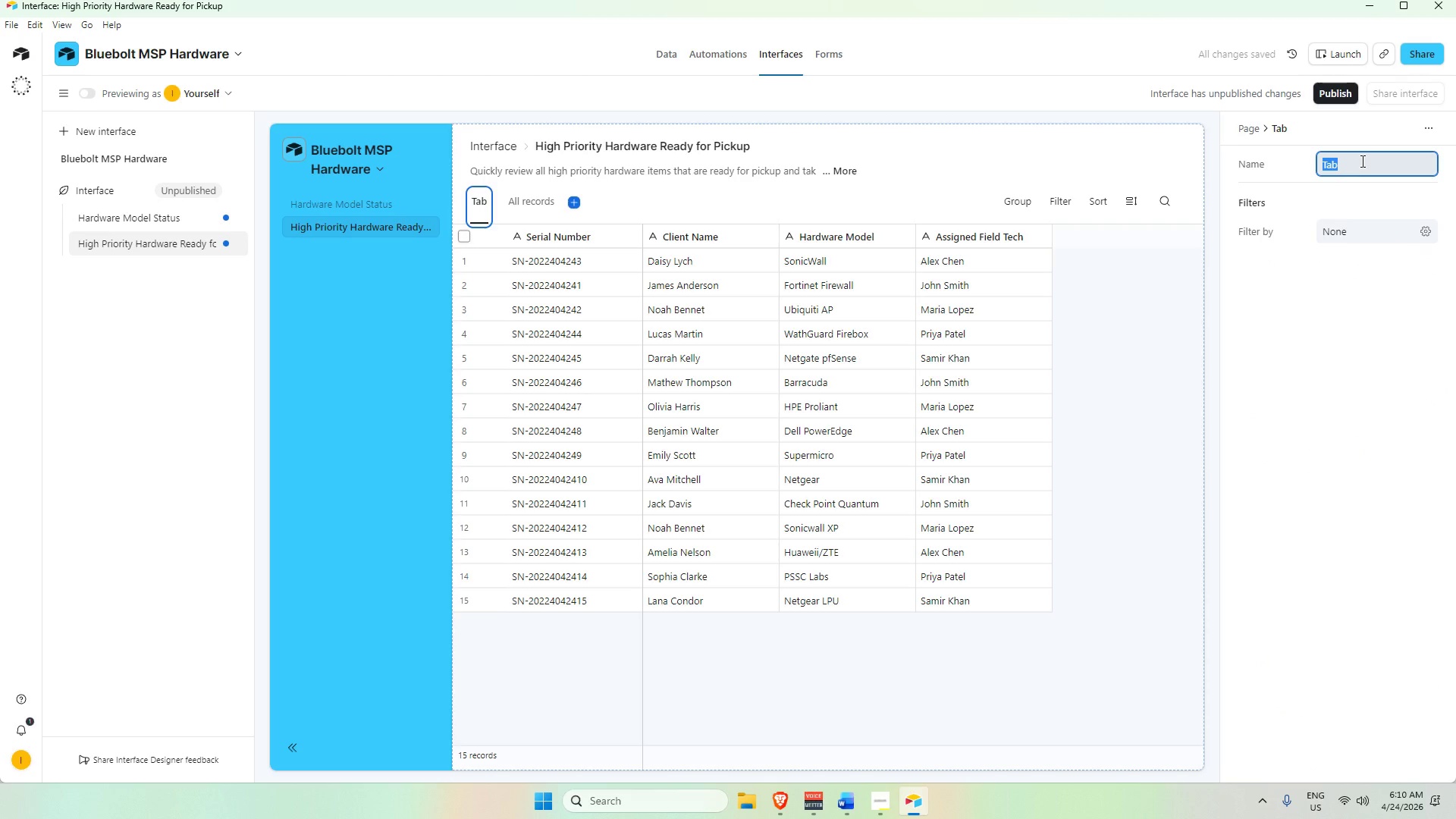 
type(High Priority )
 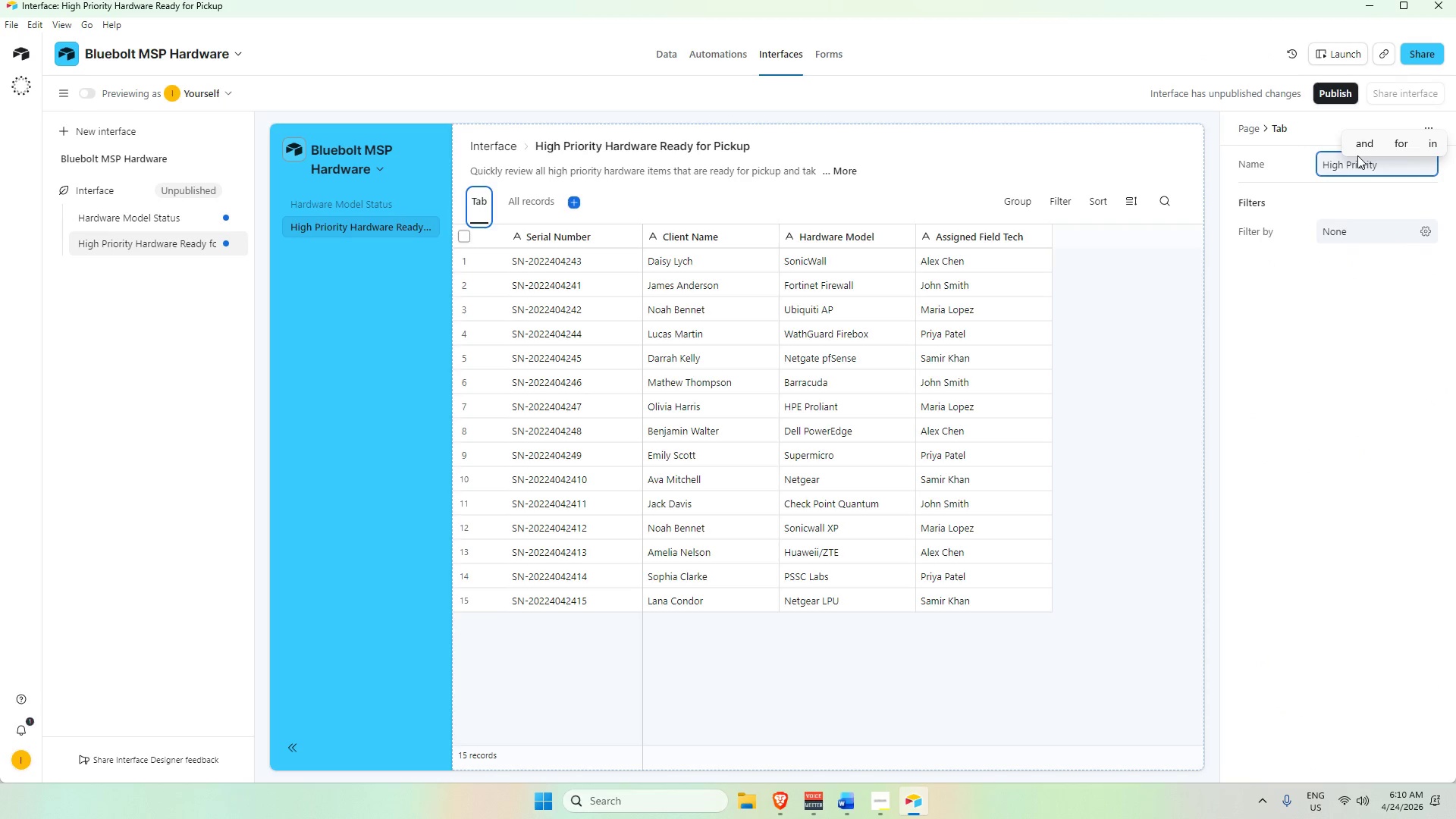 
wait(7.16)
 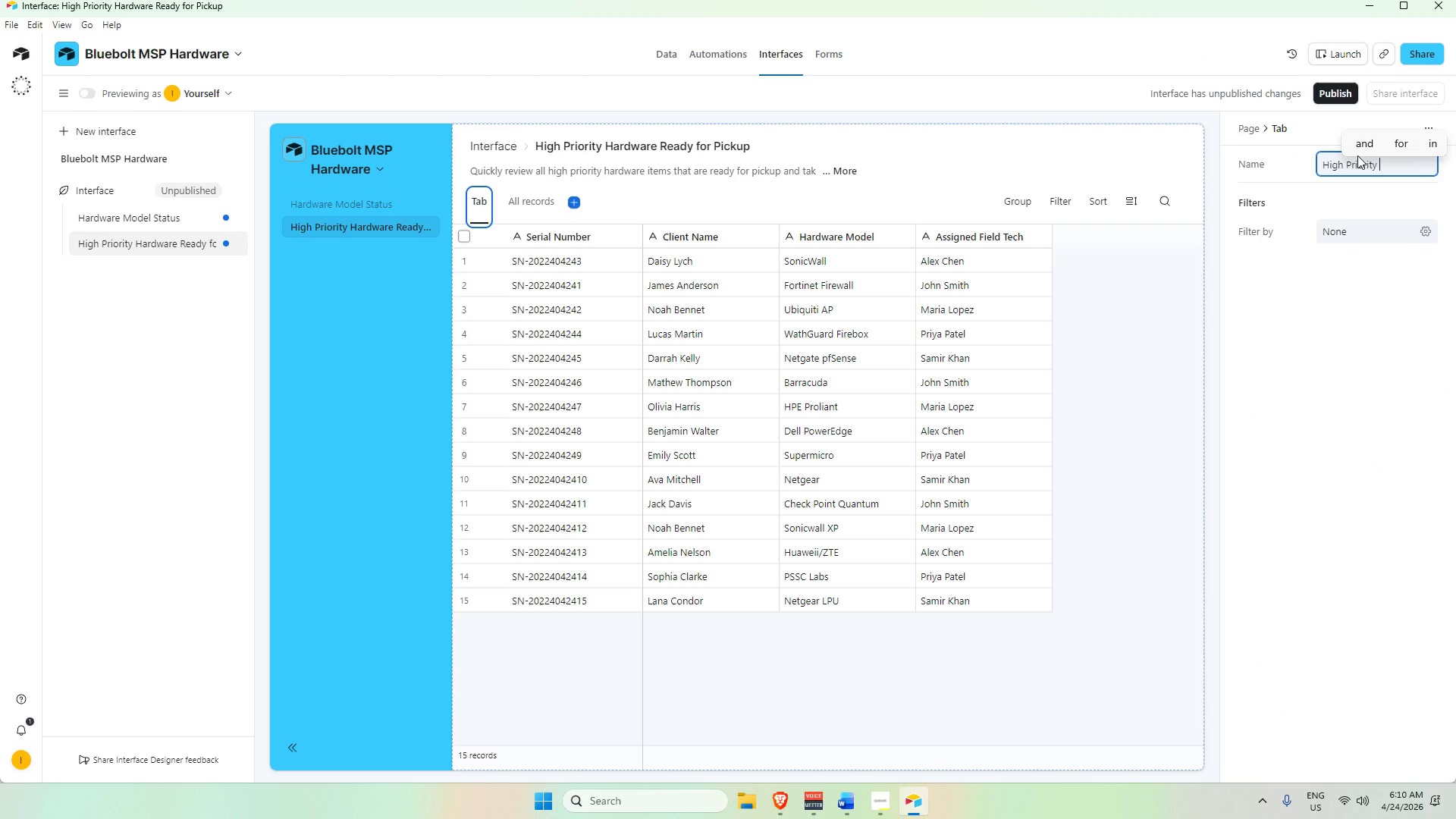 
type(Level)
 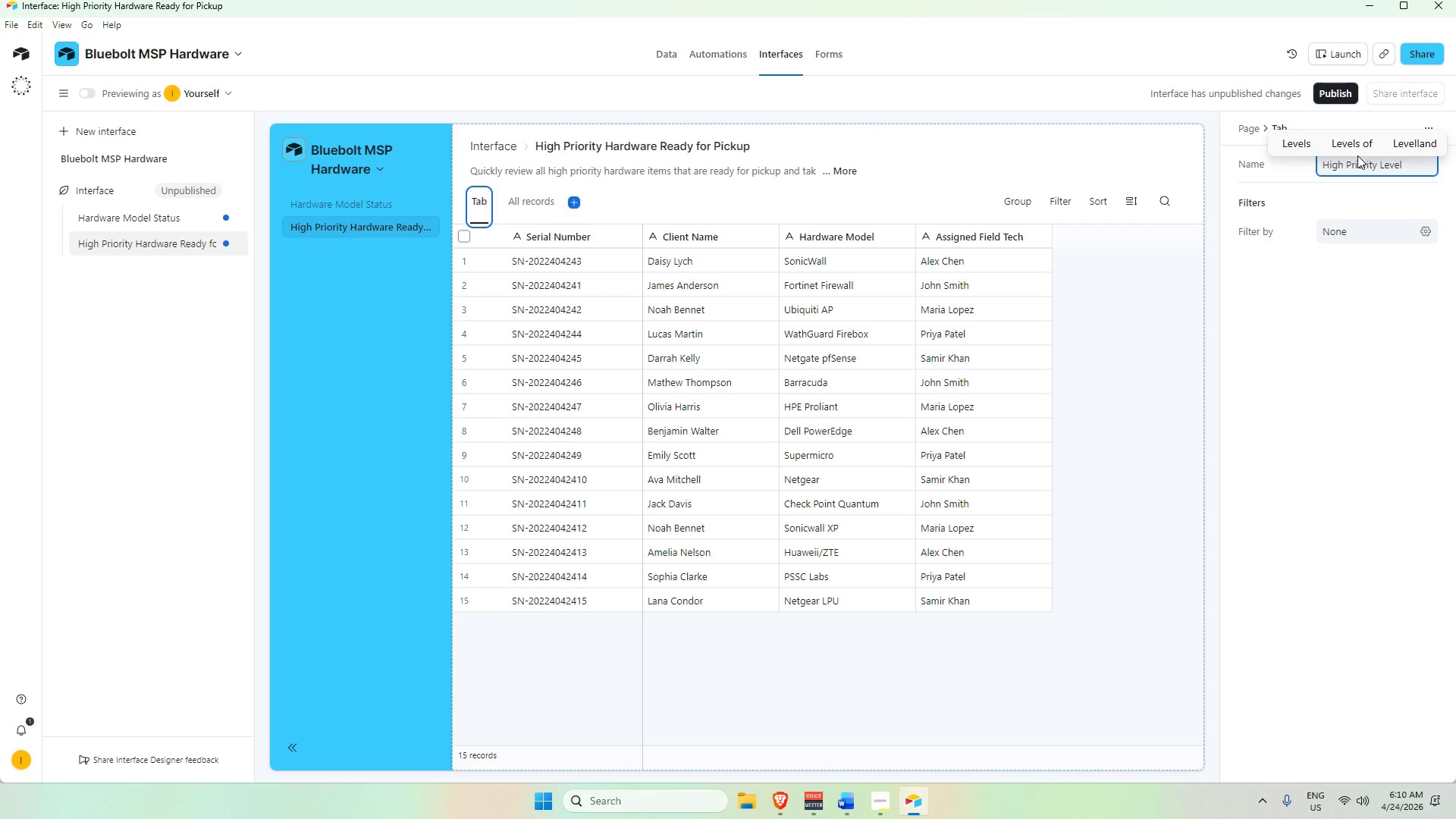 
key(Enter)
 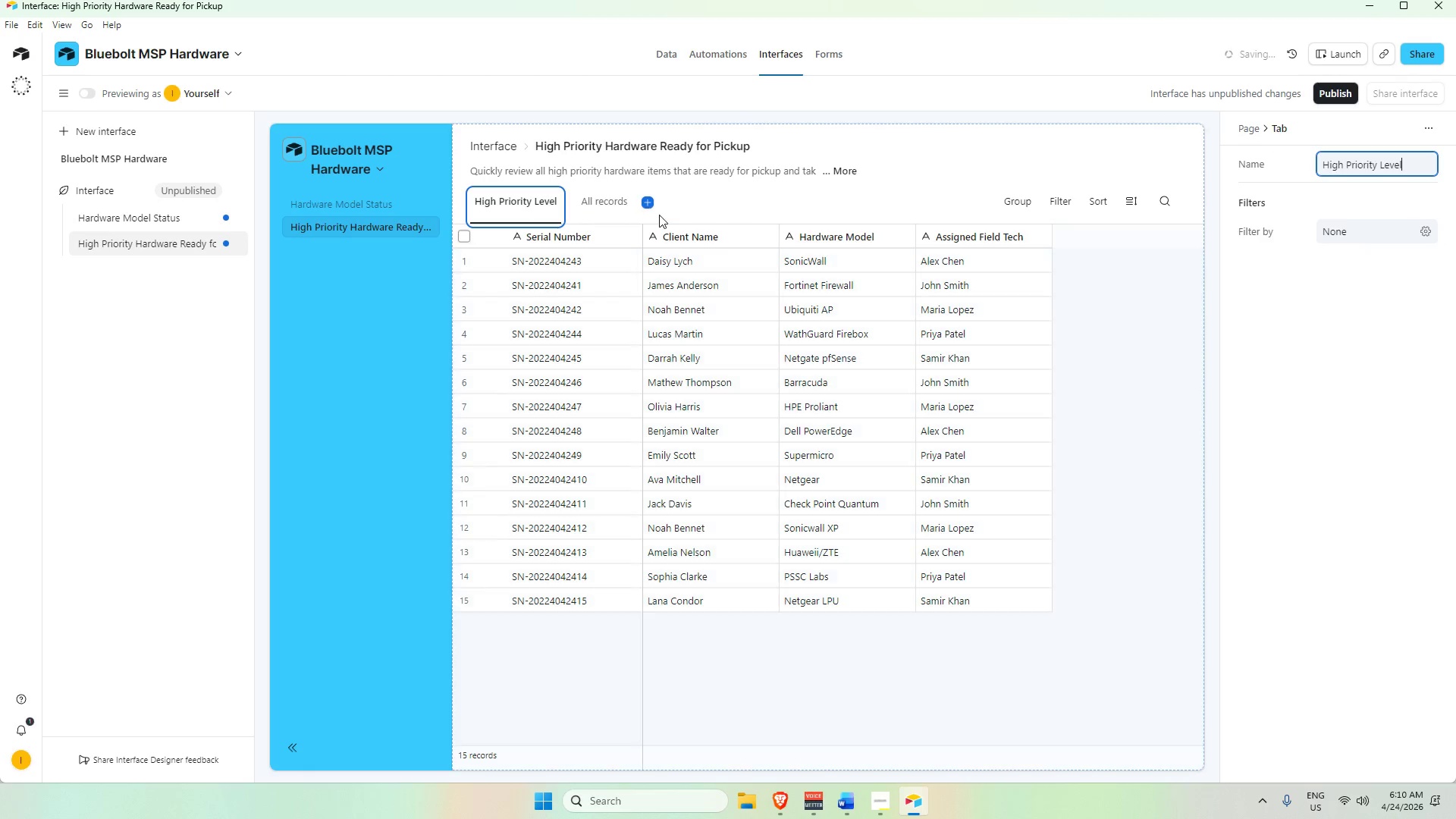 
left_click([599, 206])
 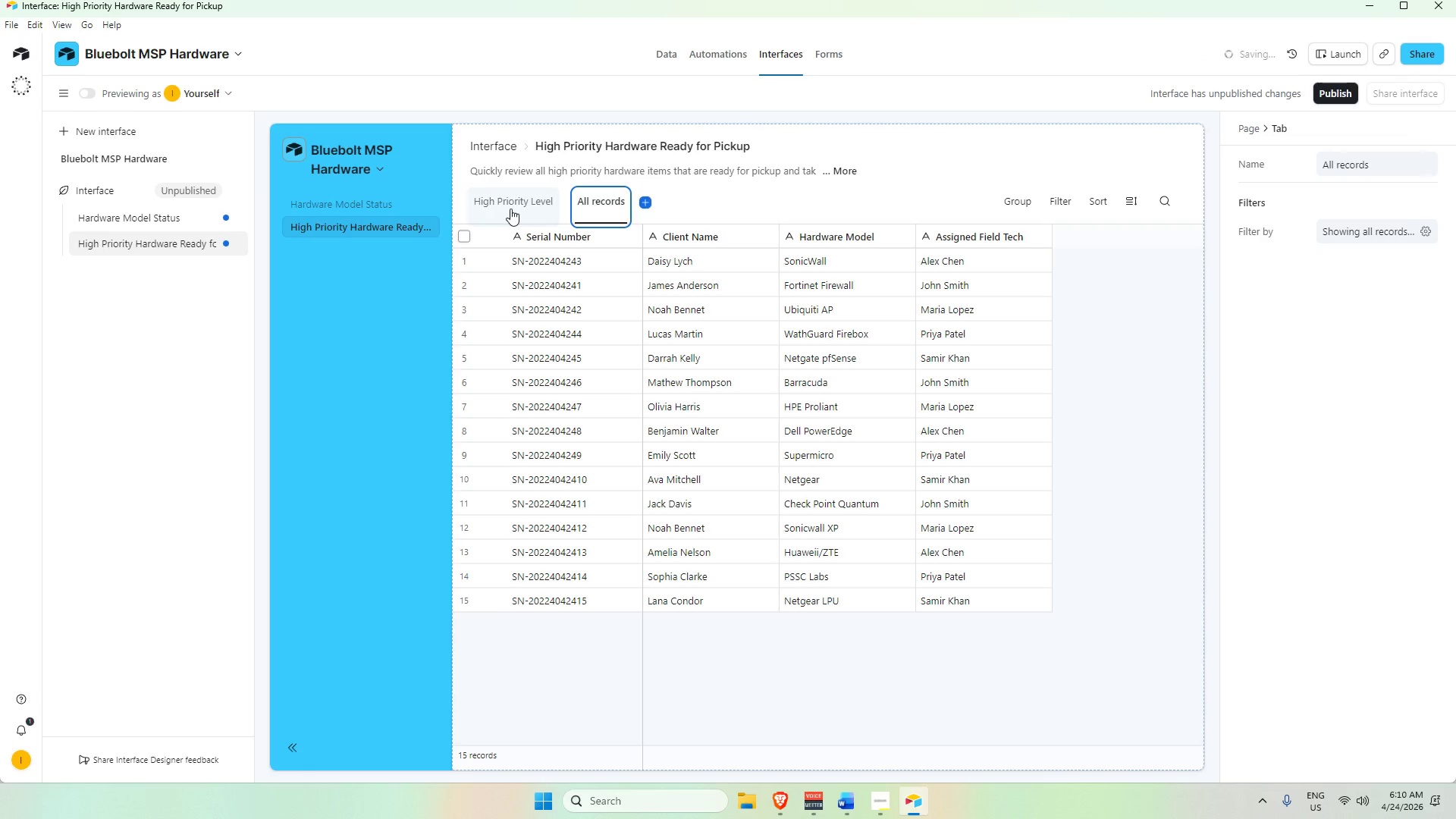 
left_click([510, 209])
 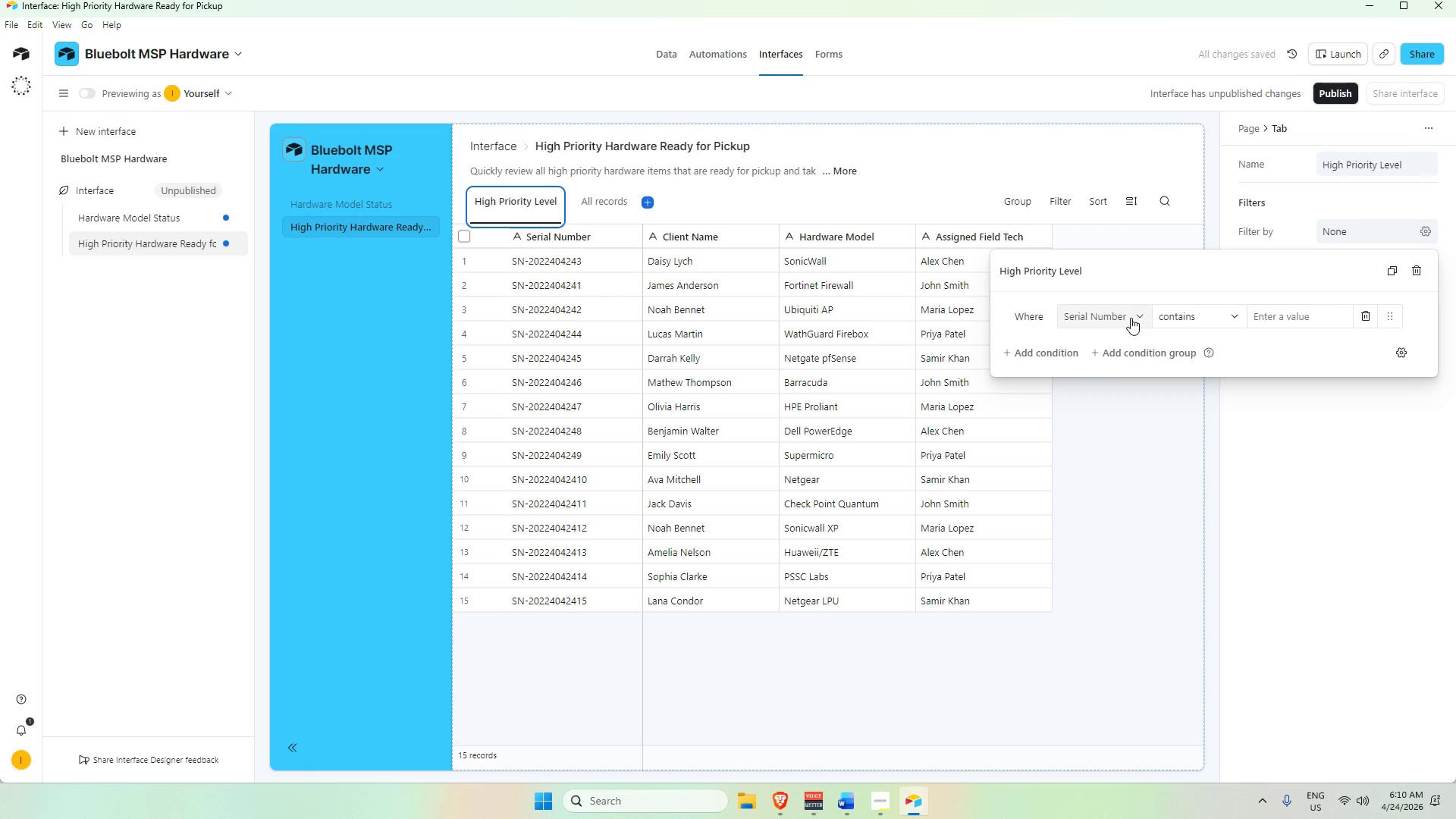 
left_click([1130, 316])
 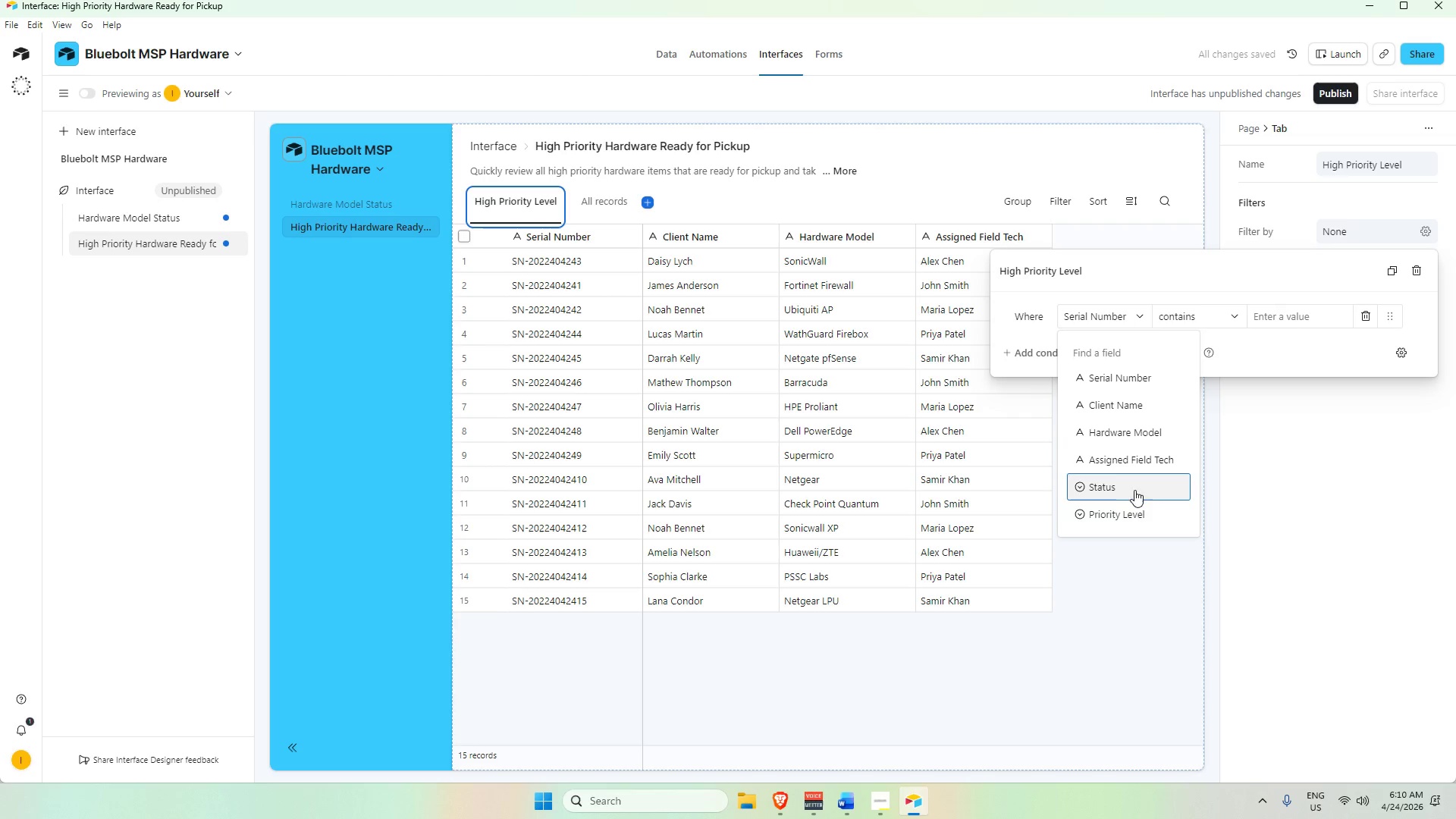 
left_click([1132, 516])
 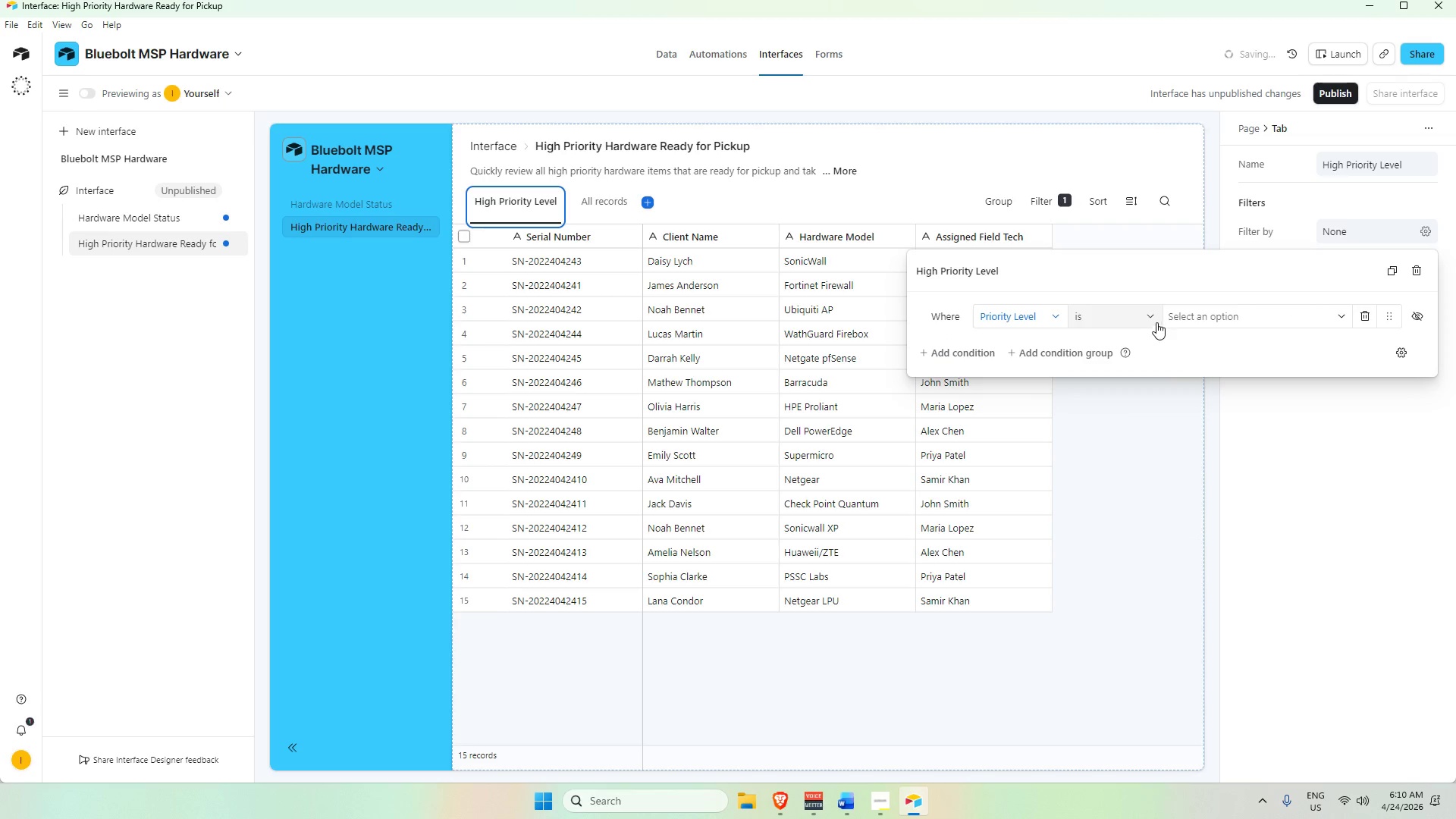 
left_click([1201, 319])
 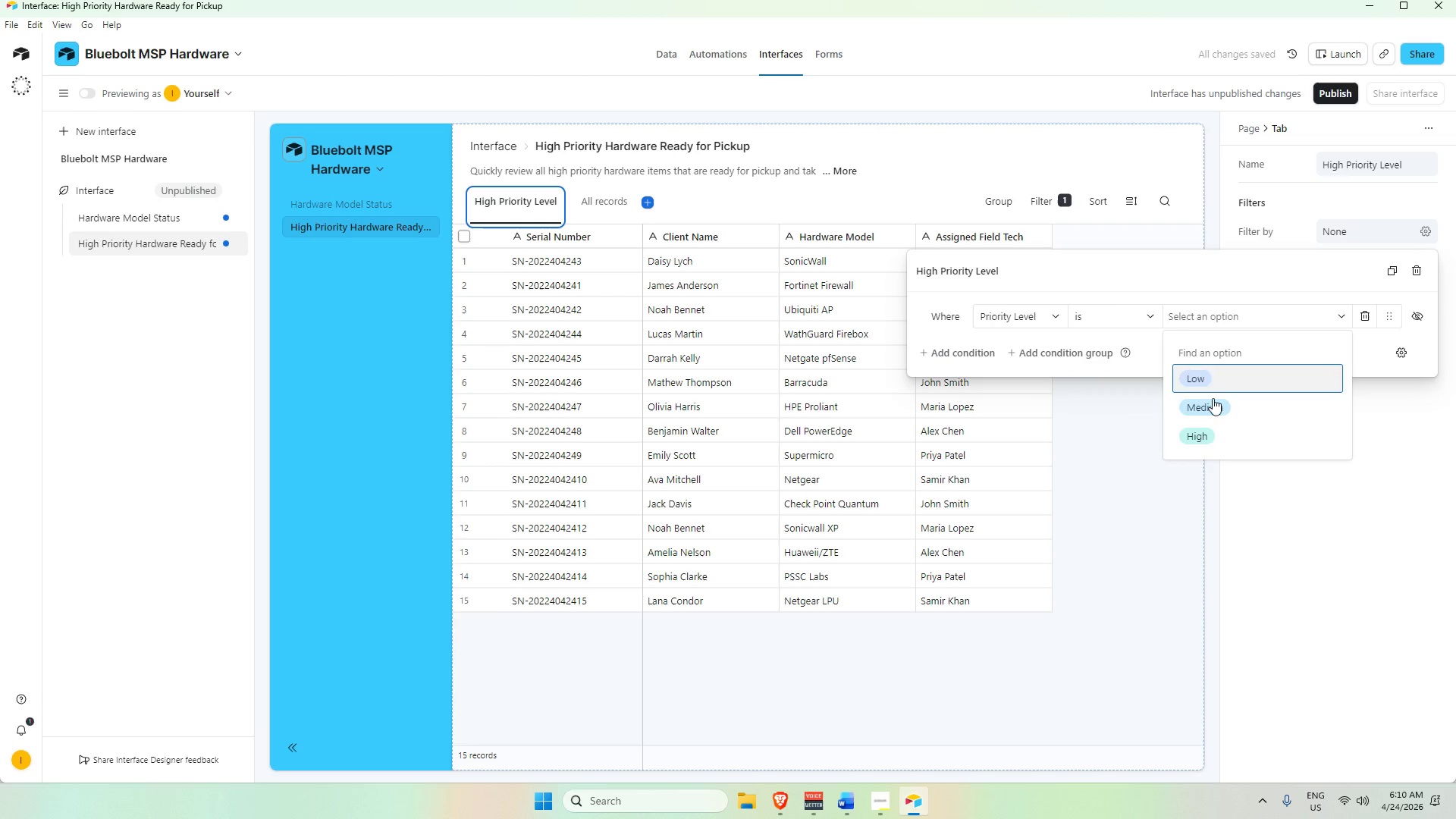 
left_click([1213, 441])
 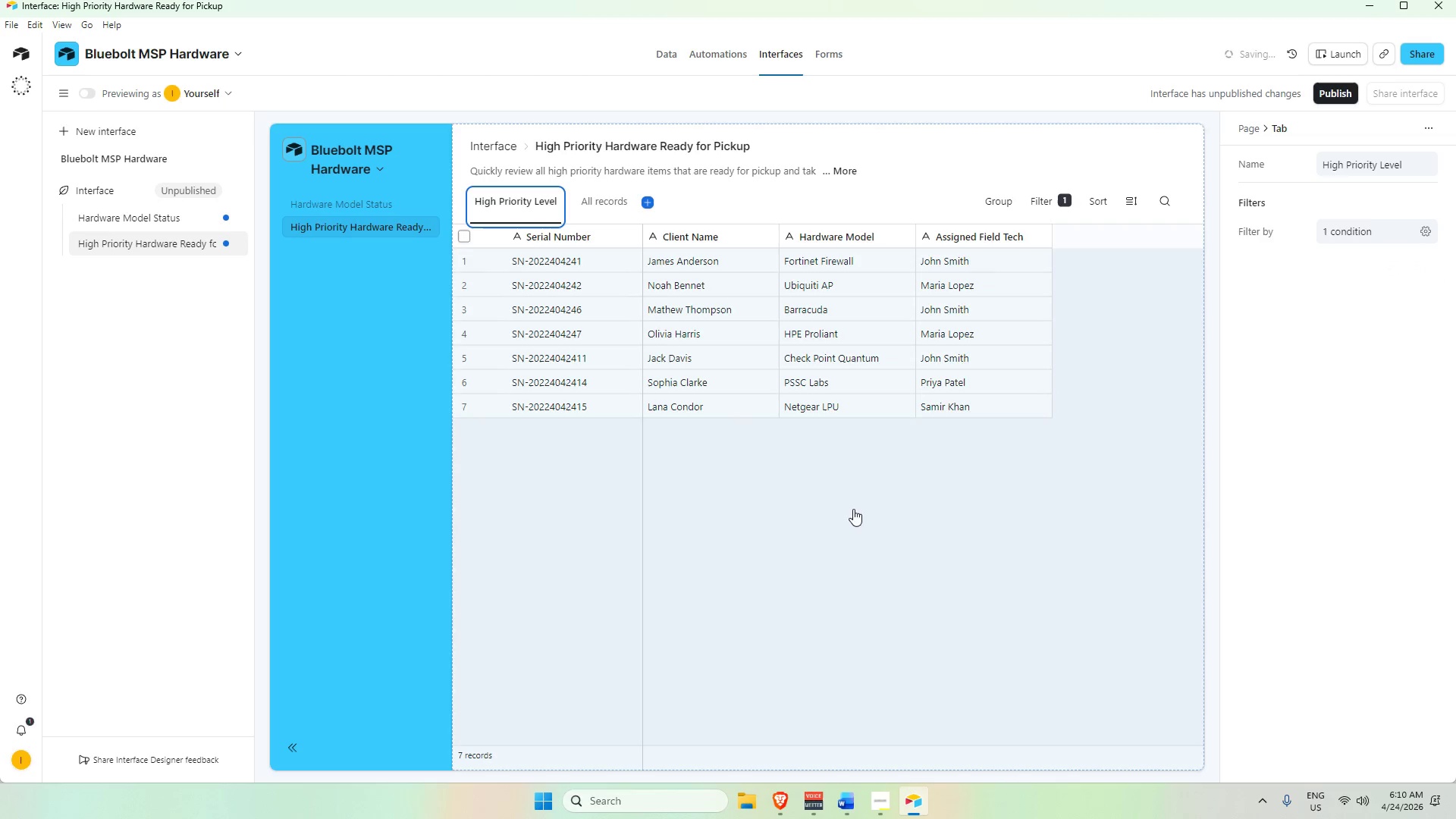 
scroll: coordinate [772, 513], scroll_direction: up, amount: 2.0
 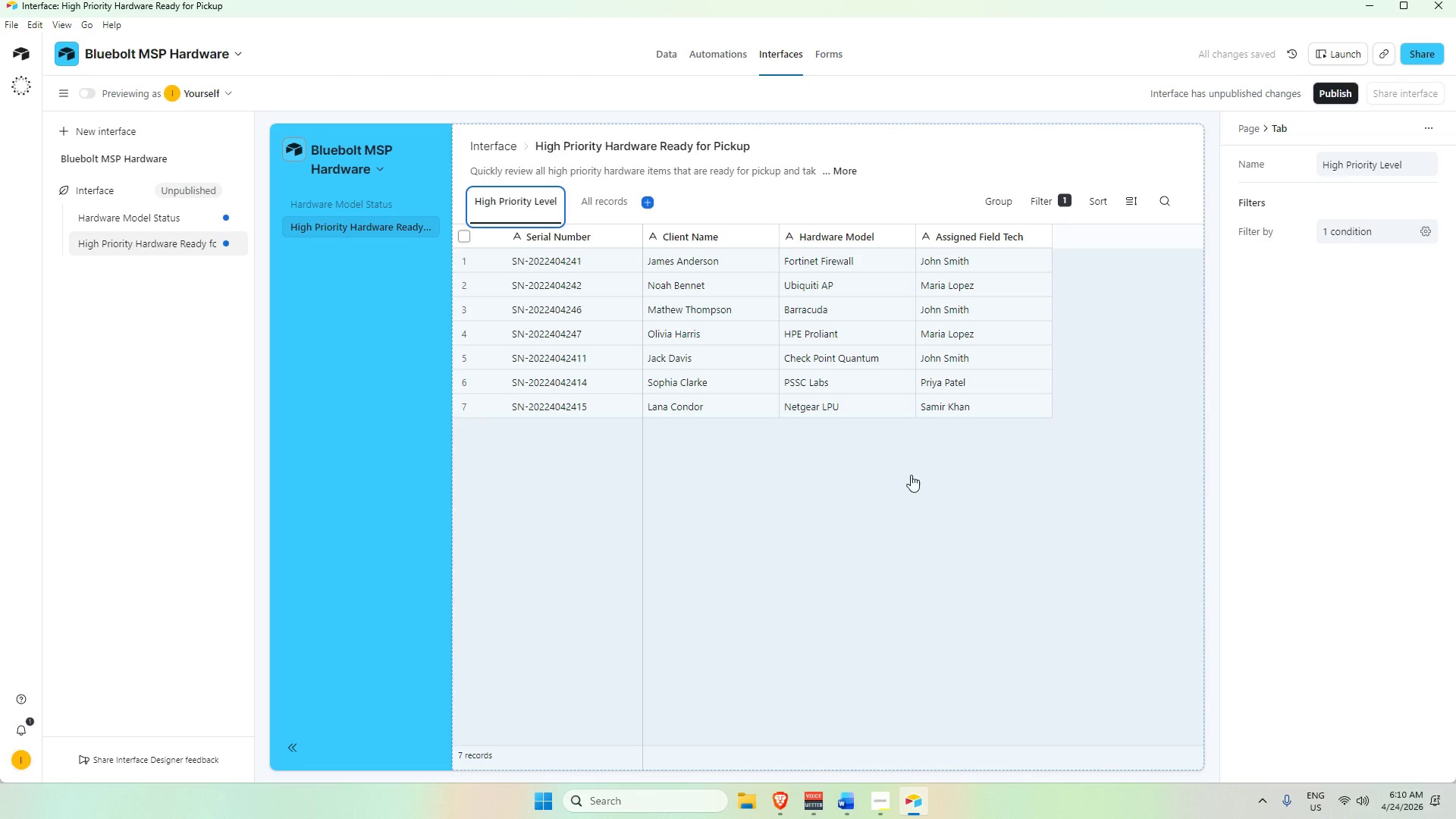 
left_click([912, 474])
 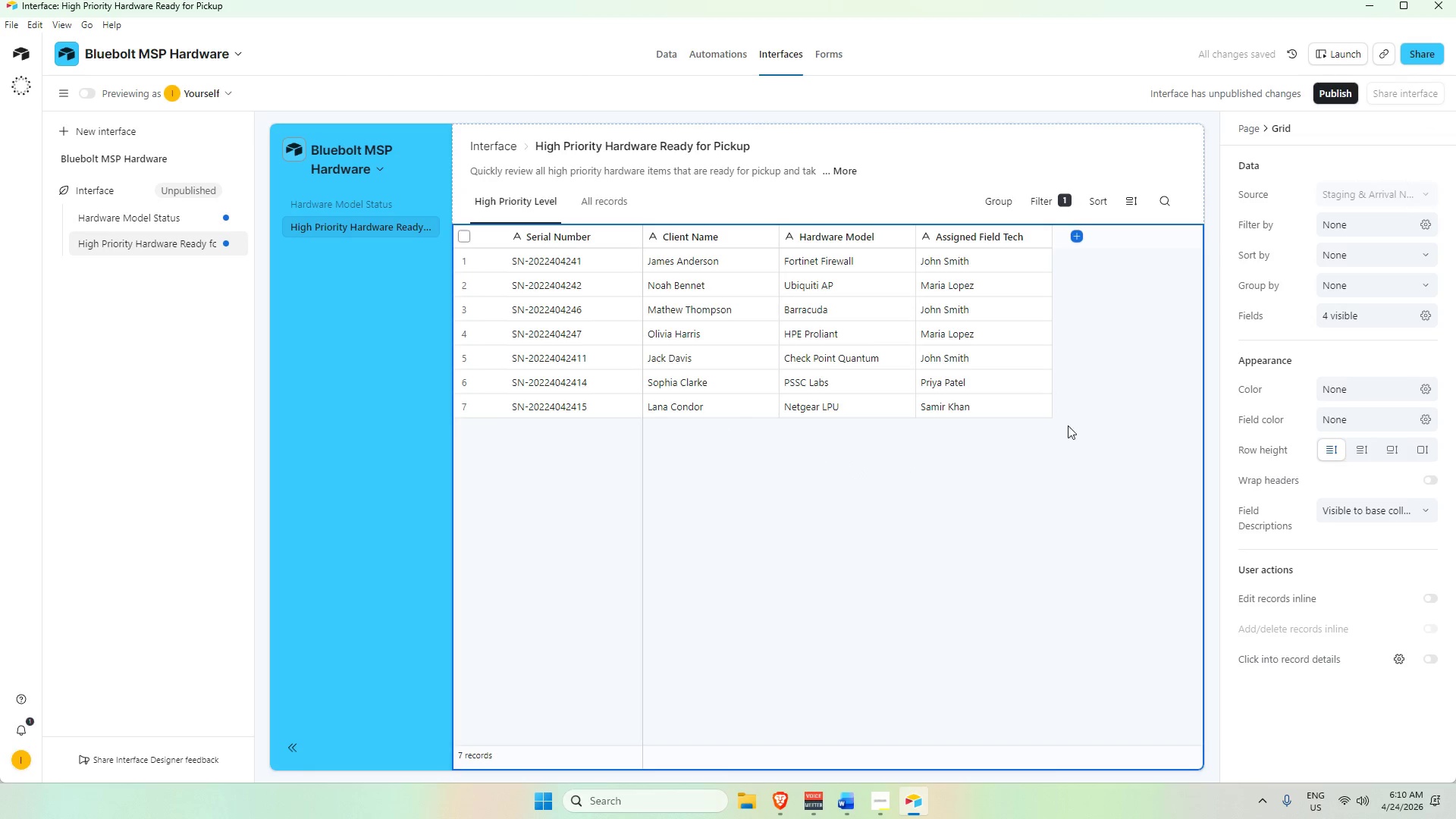 
left_click([1116, 334])
 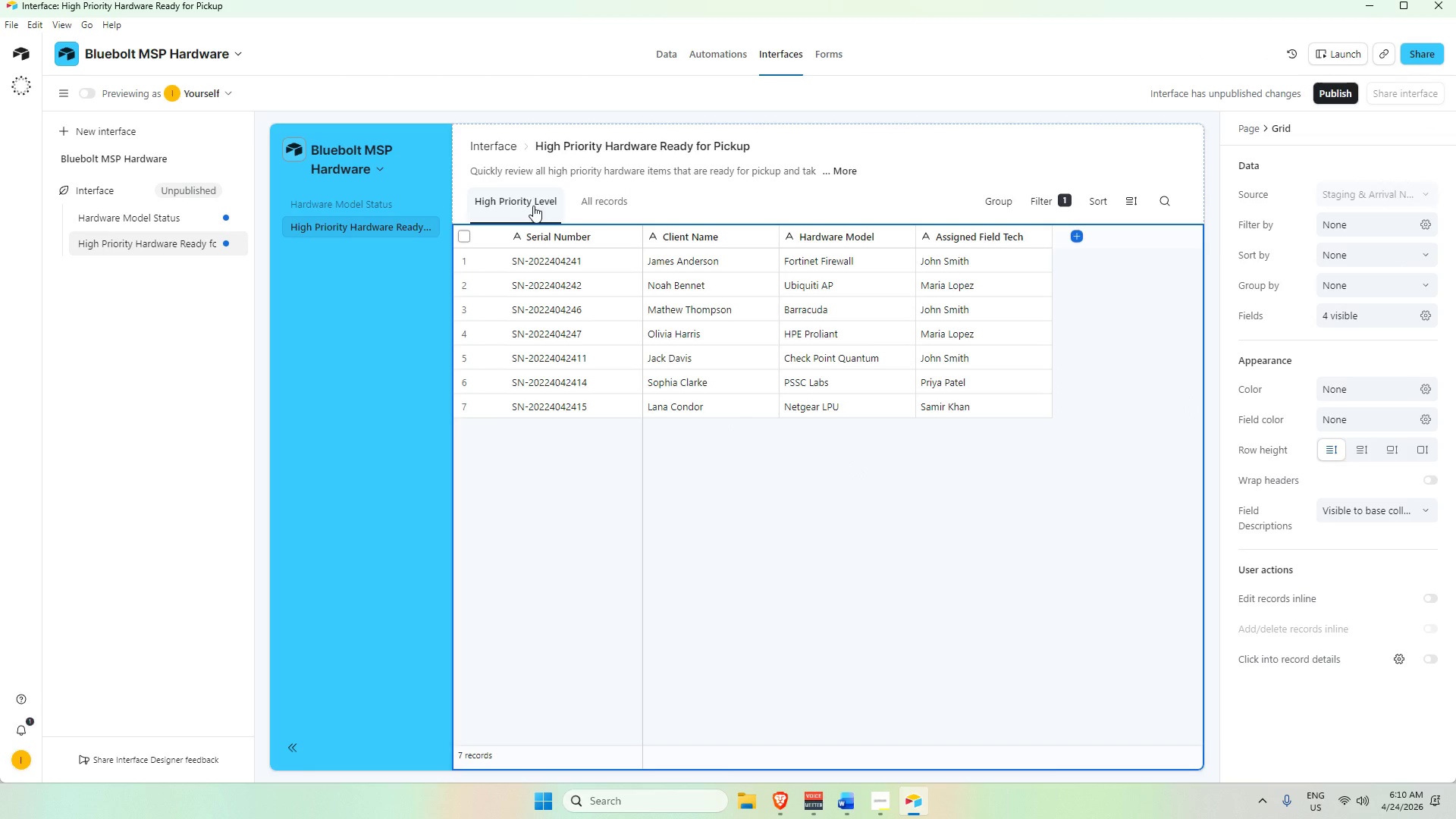 
double_click([533, 205])
 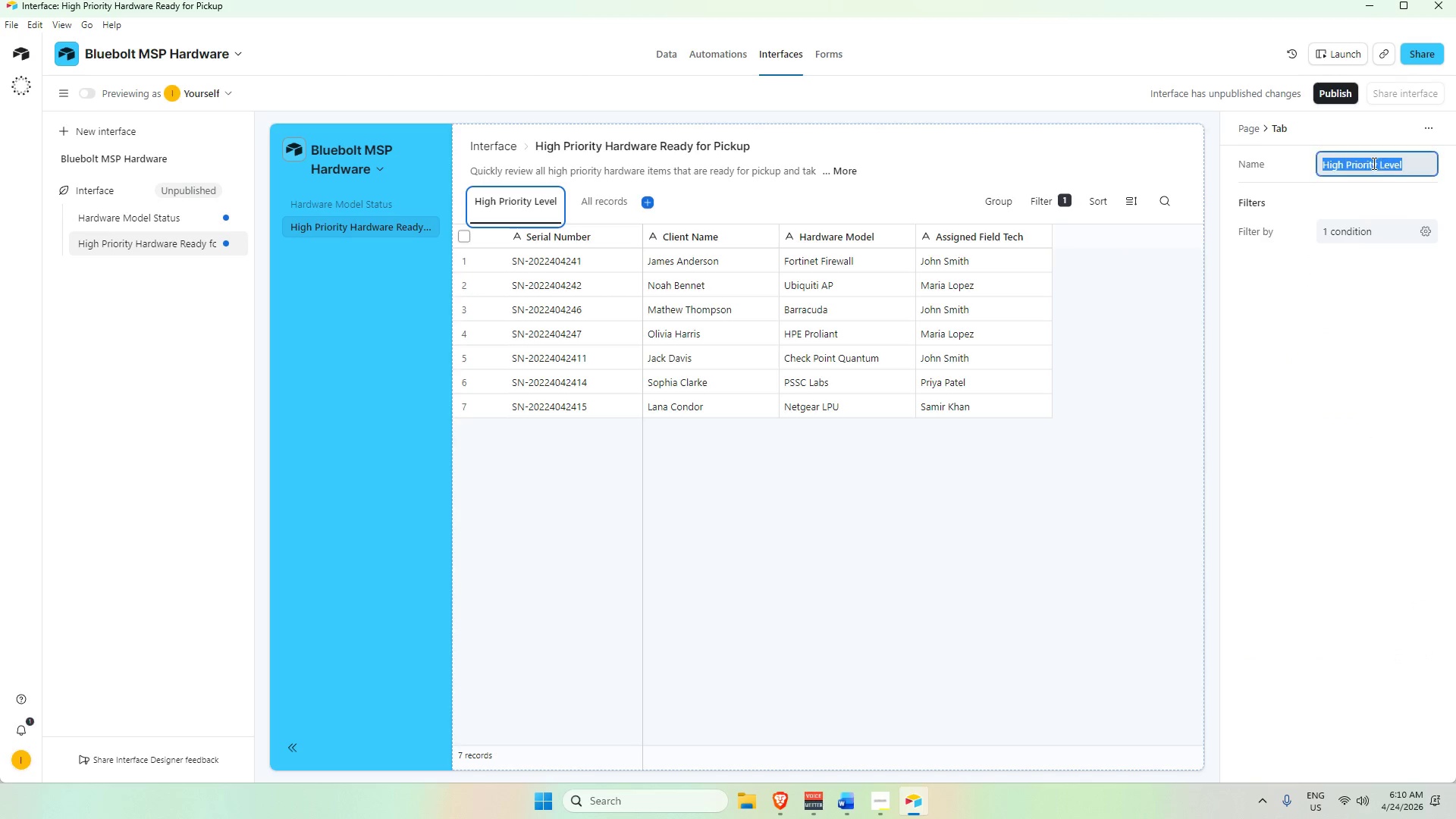 
left_click_drag(start_coordinate=[1412, 166], to_coordinate=[1408, 168])
 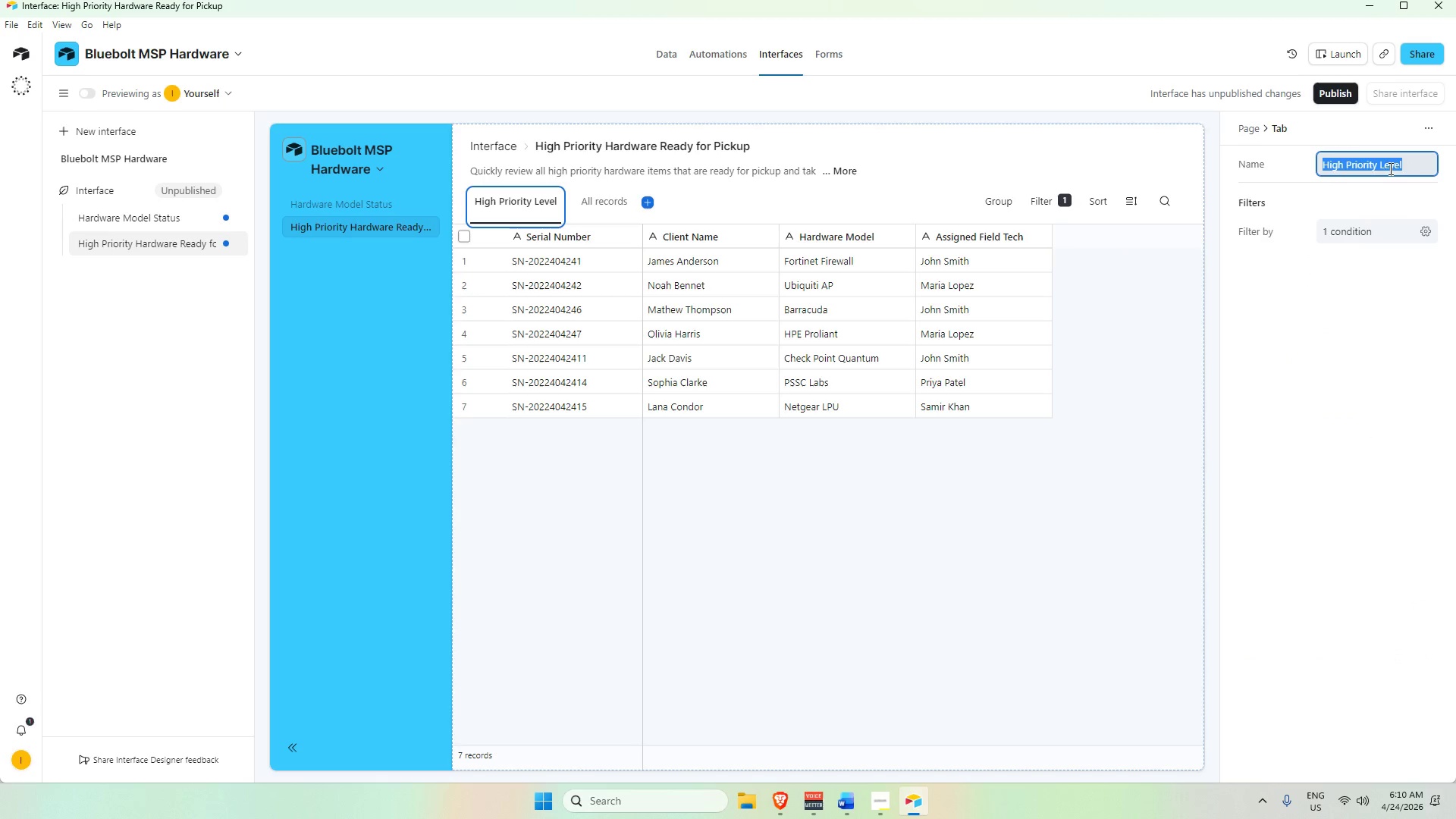 
triple_click([1385, 168])
 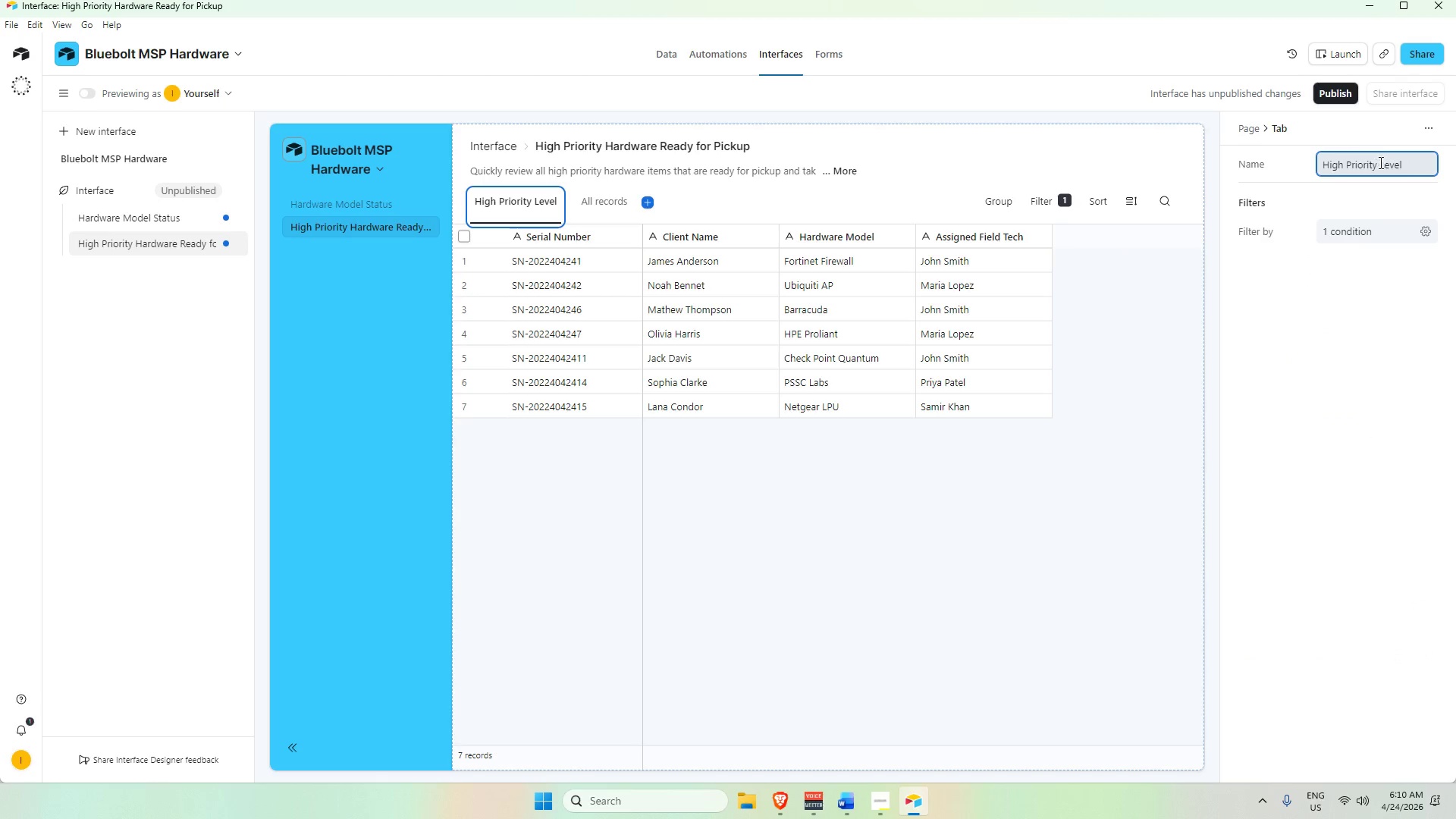 
left_click_drag(start_coordinate=[1379, 162], to_coordinate=[1432, 179])
 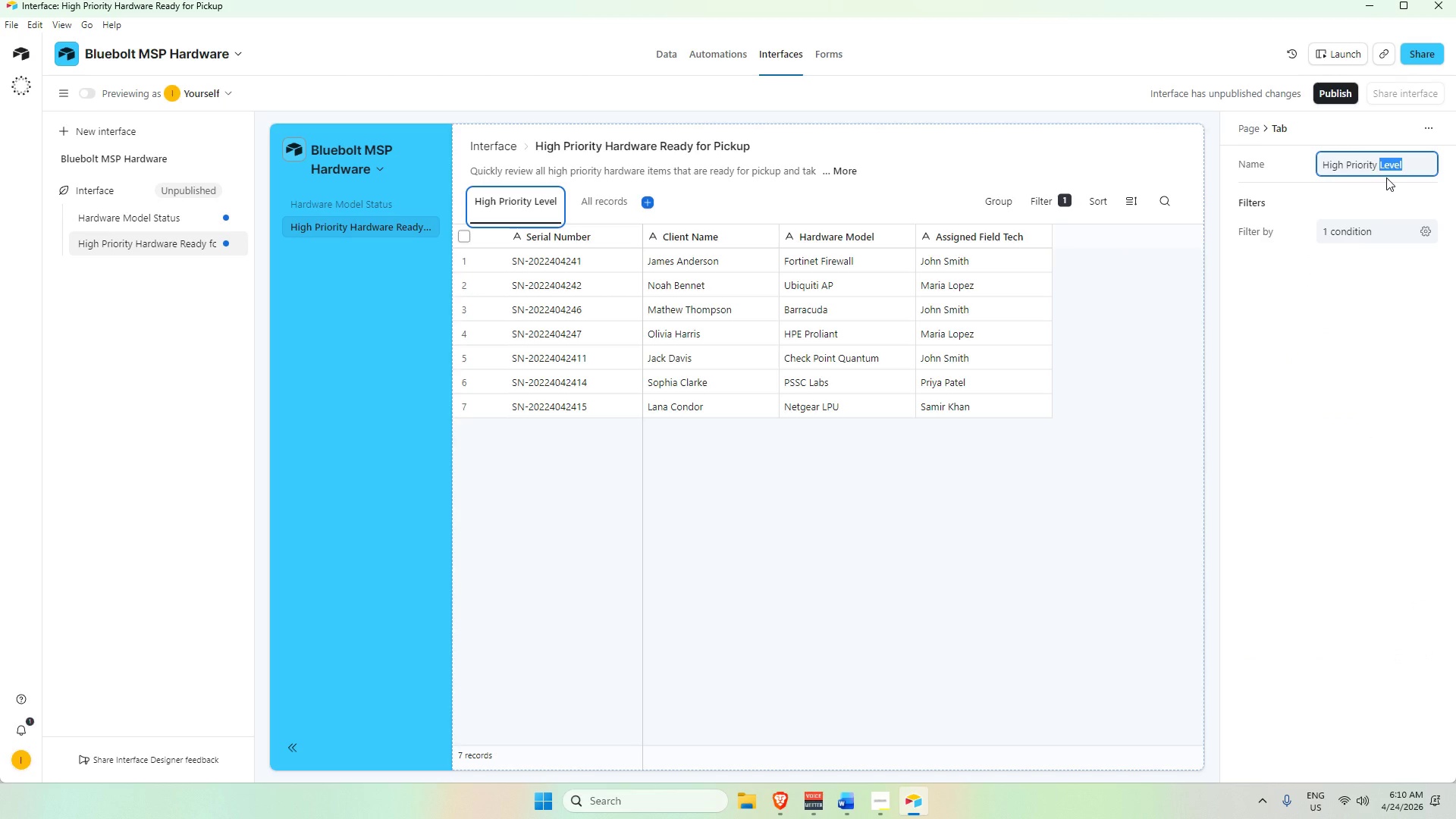 
key(Backspace)
type(r)
key(Backspace)
type(ready for Pickup)
 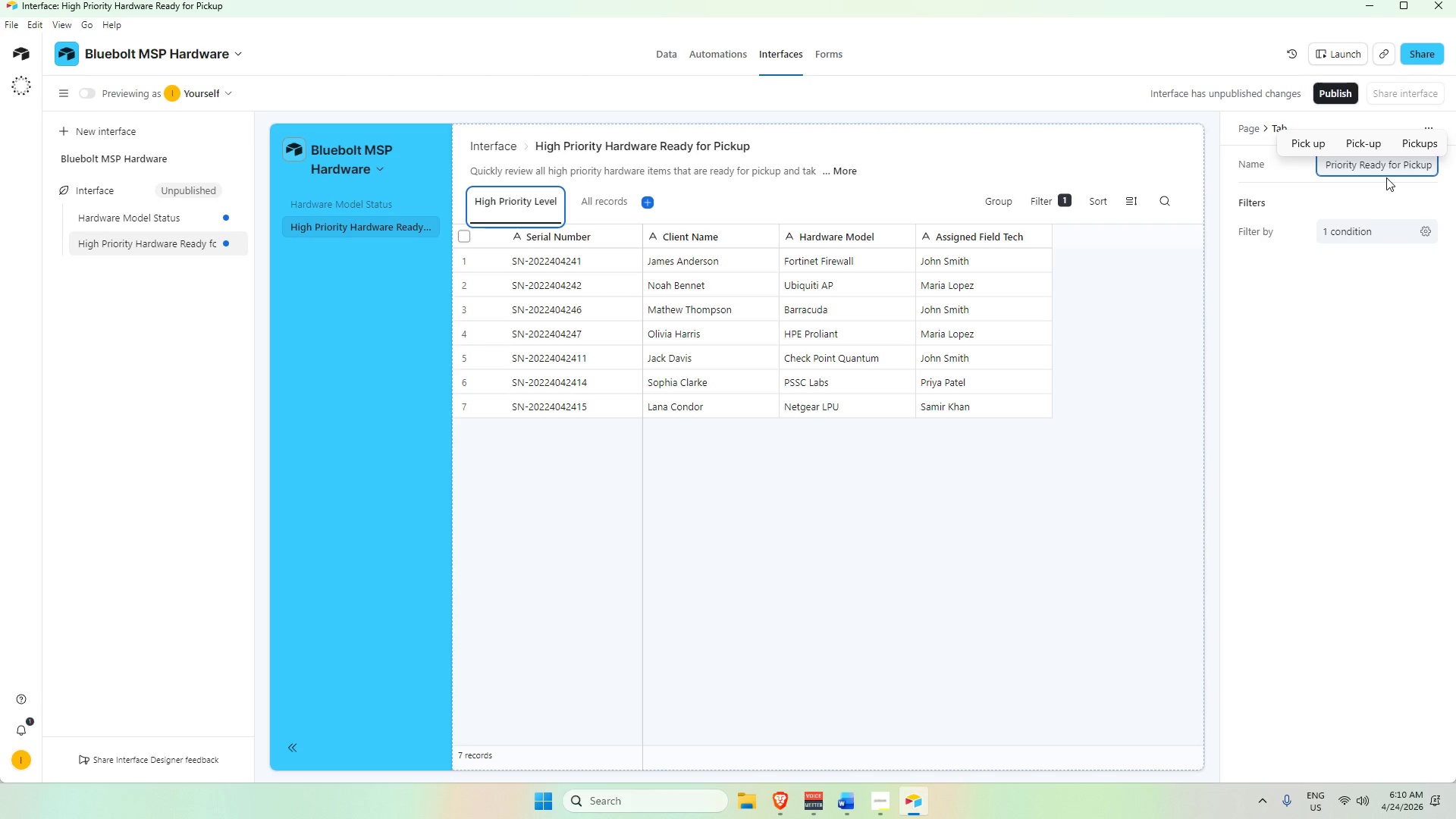 
key(Enter)
 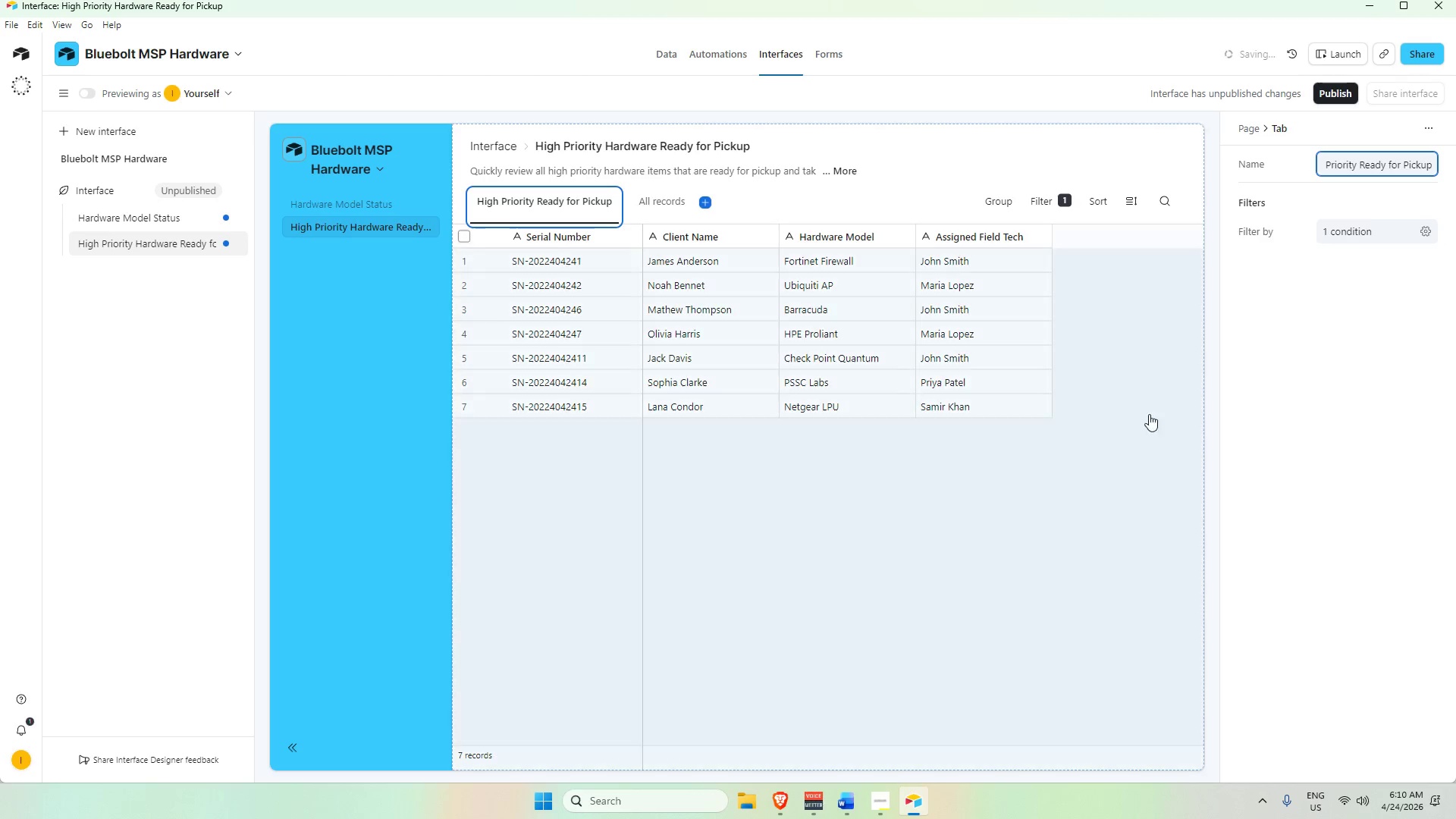 
left_click([1058, 529])
 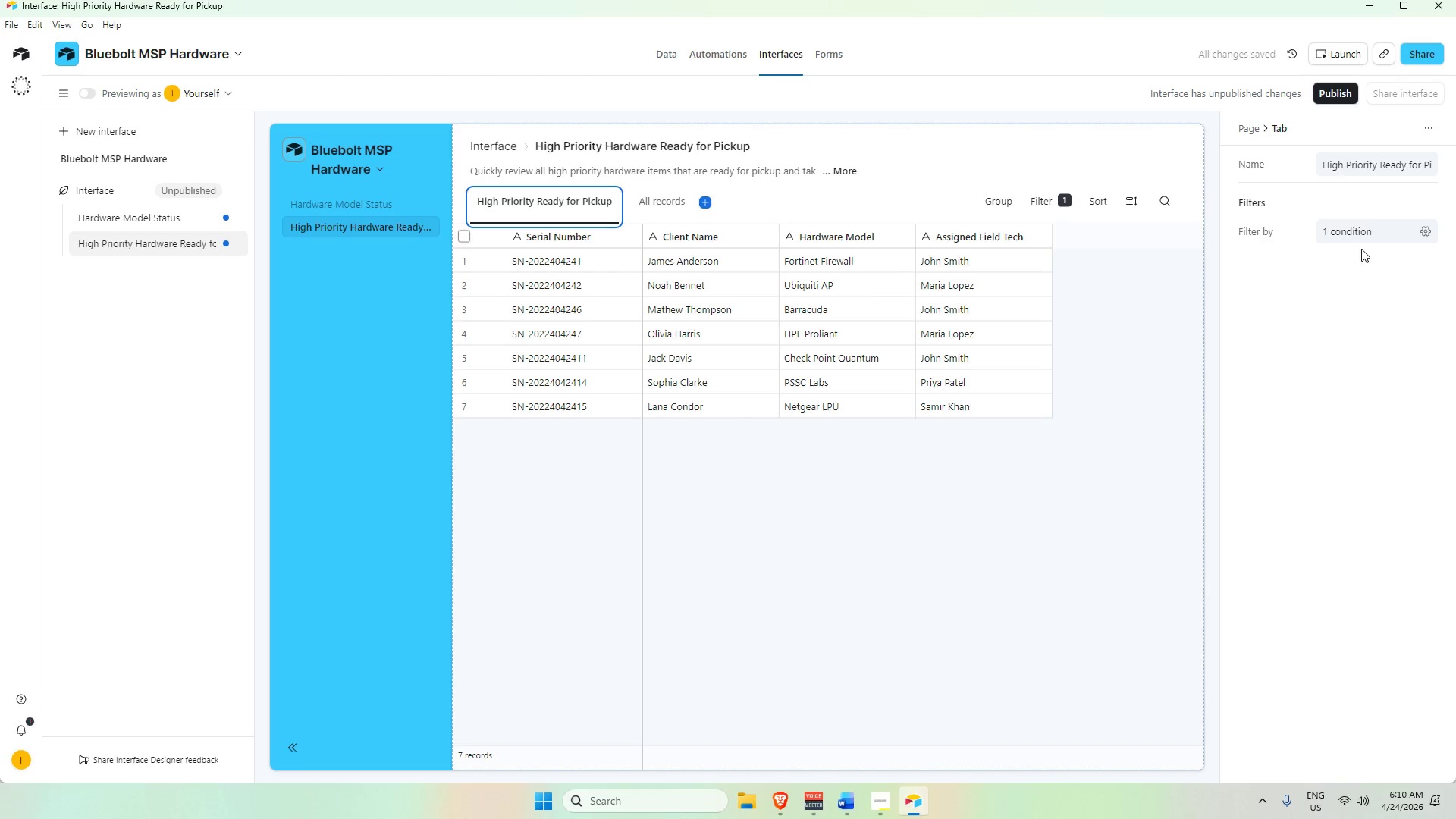 
left_click([1359, 228])
 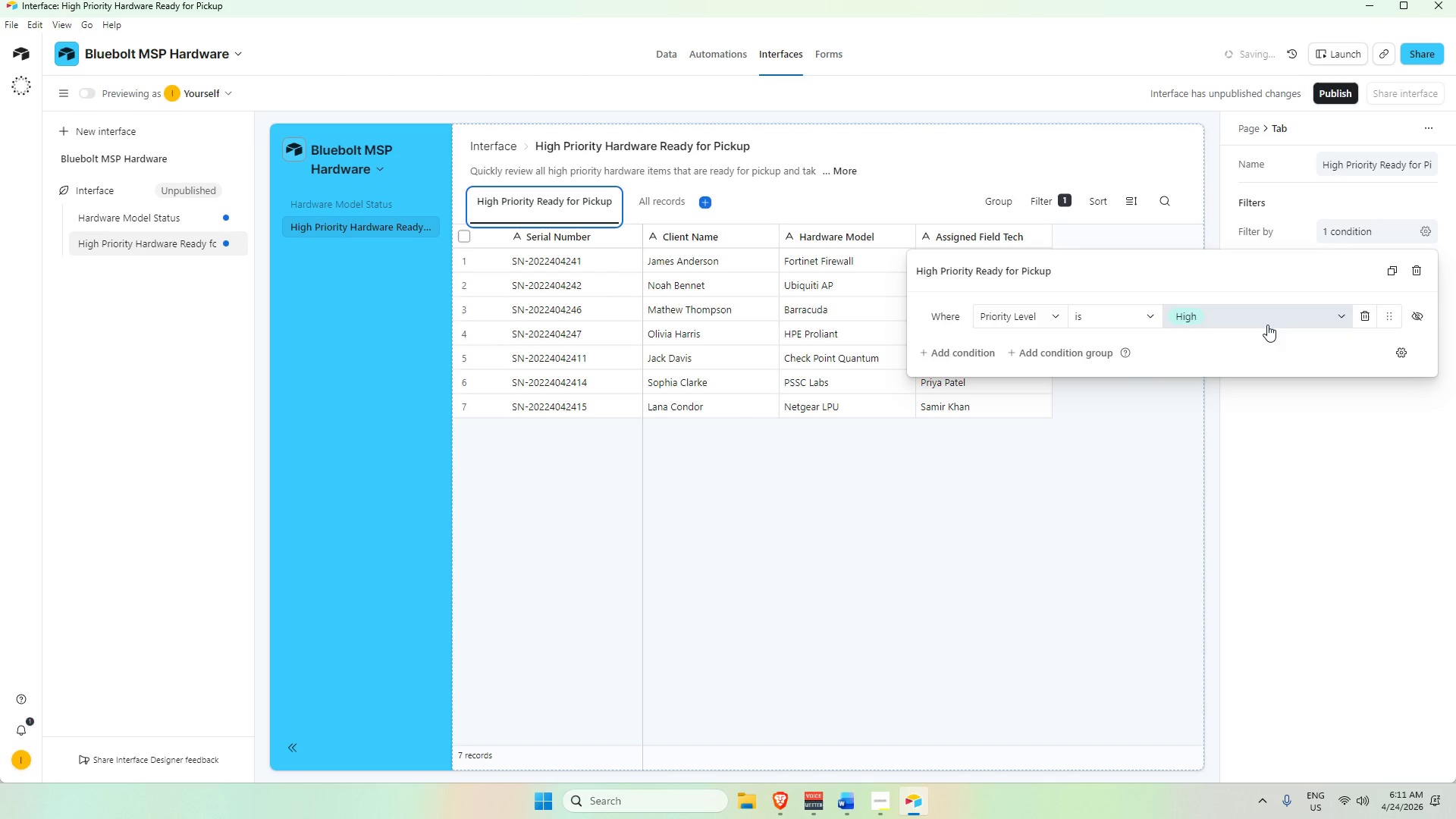 
left_click([1267, 325])
 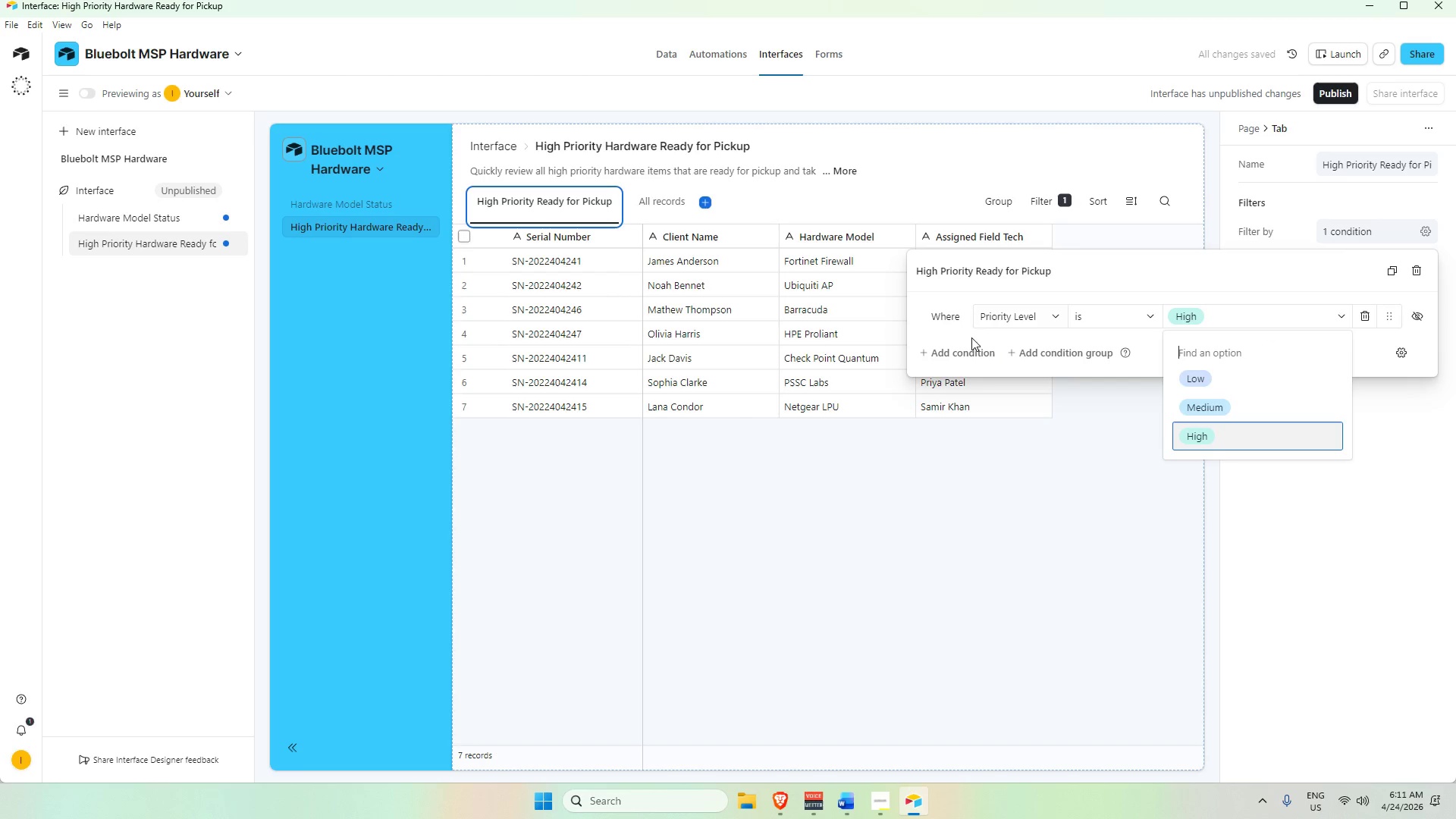 
left_click([974, 356])
 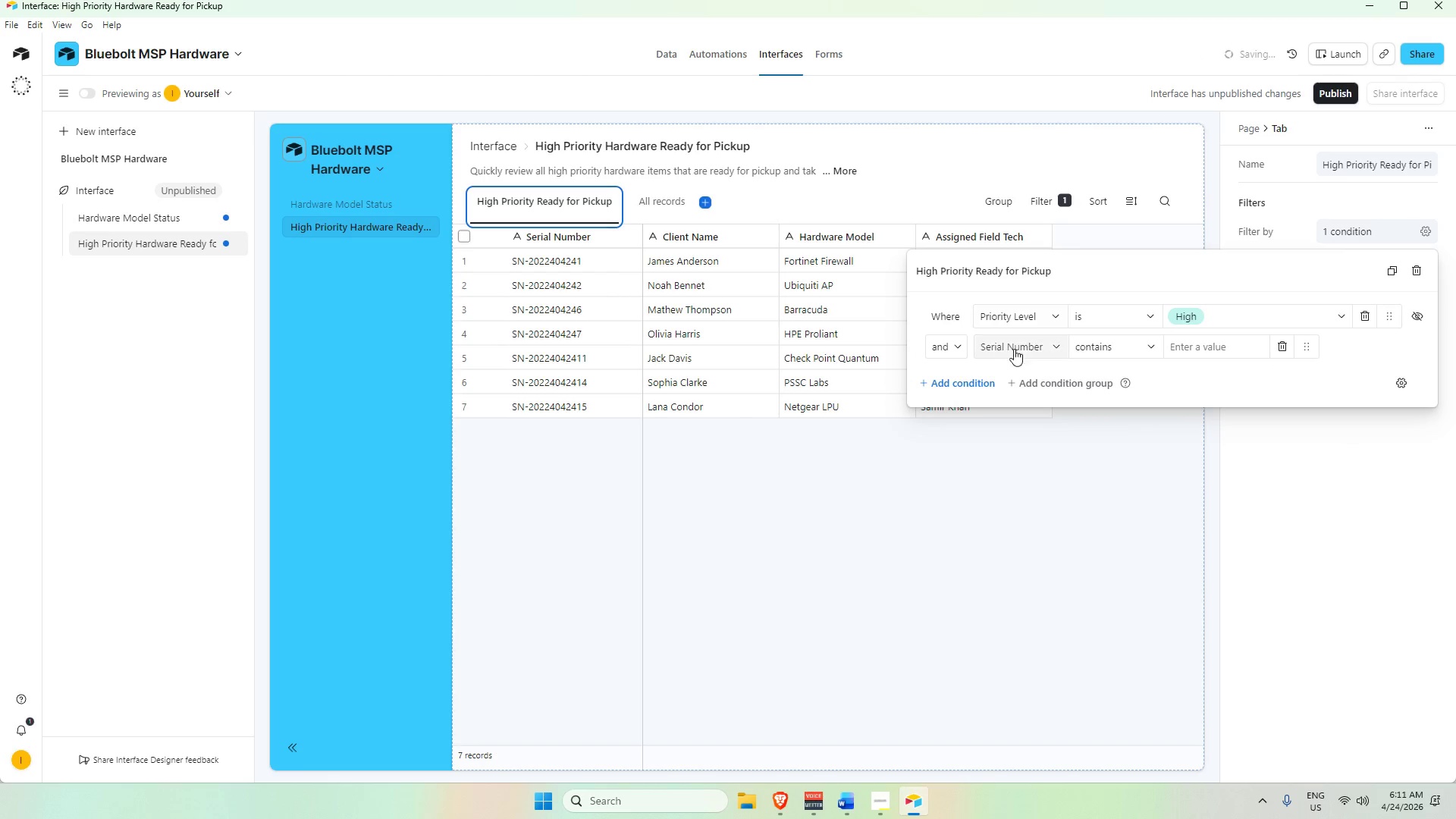 
left_click([1028, 348])
 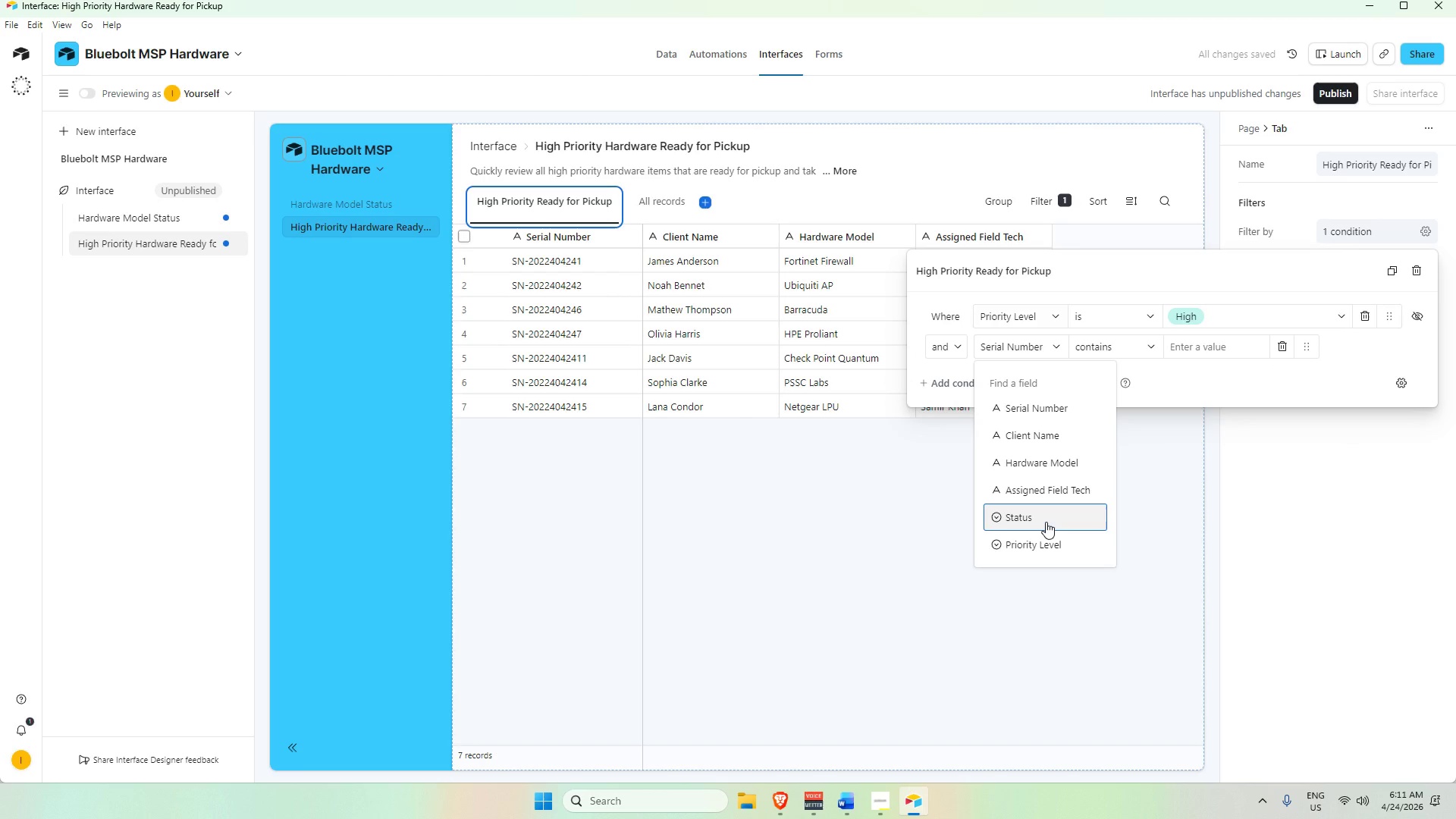 
left_click([1046, 522])
 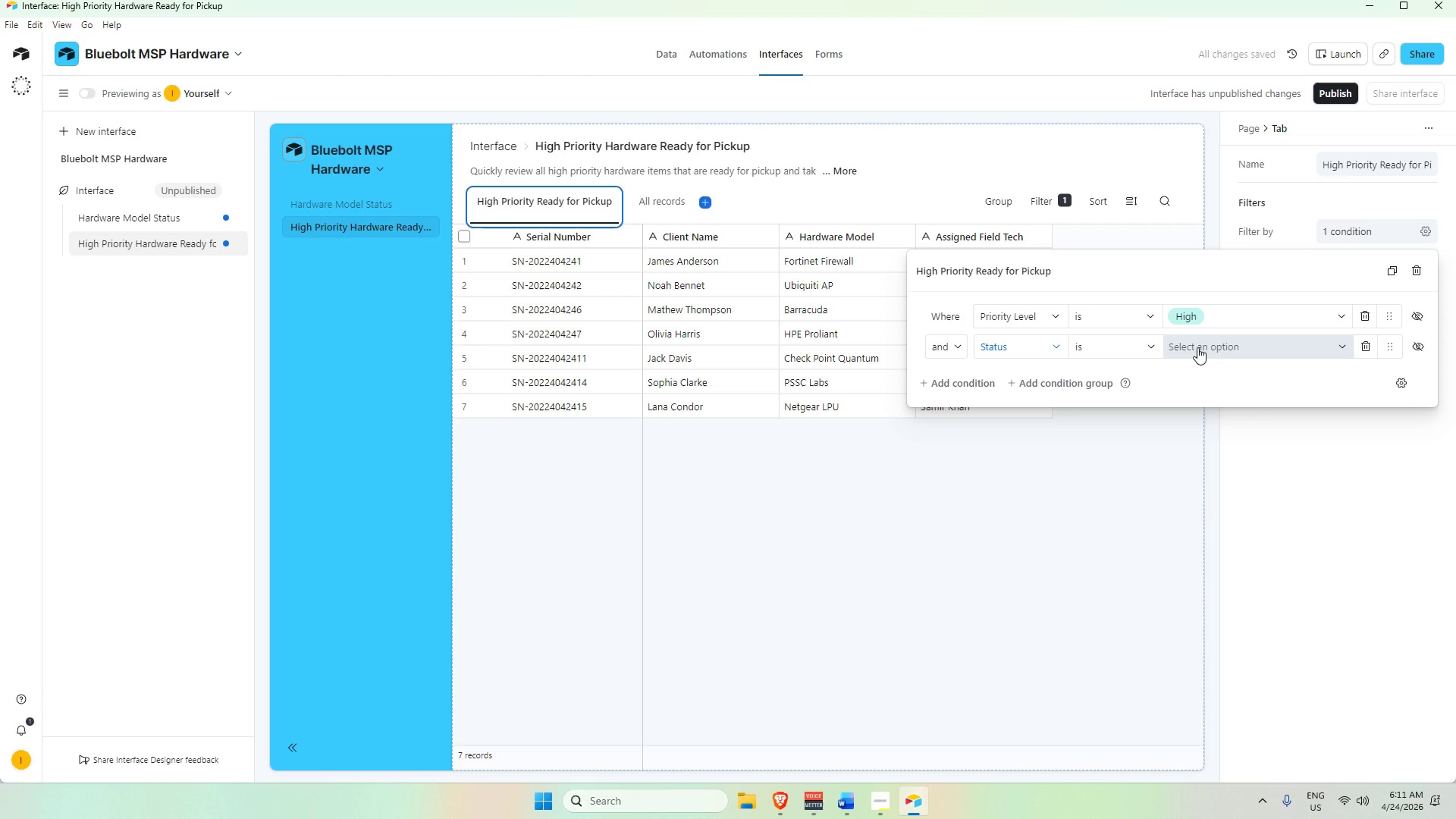 
left_click([1200, 347])
 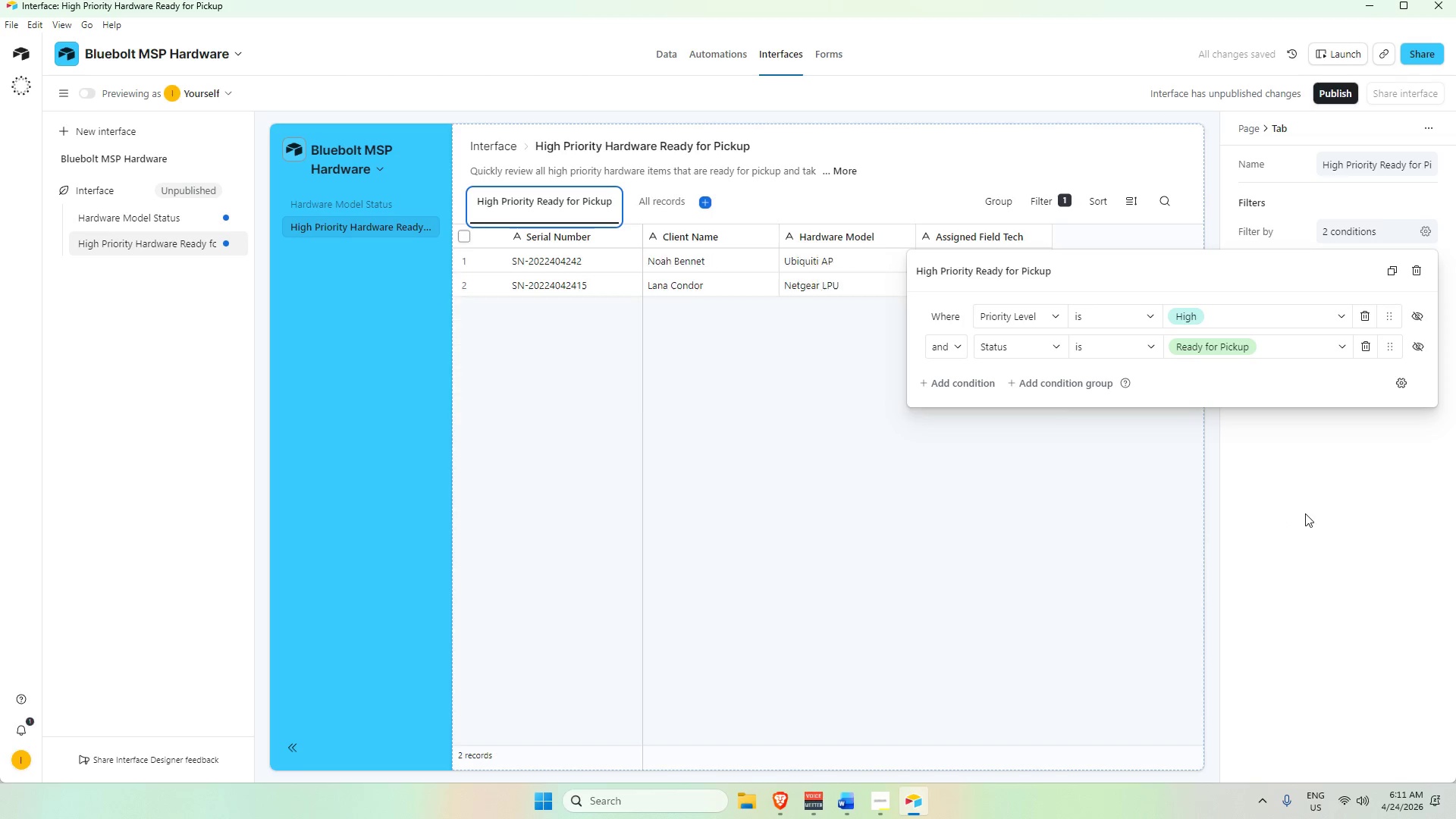 
left_click([928, 509])
 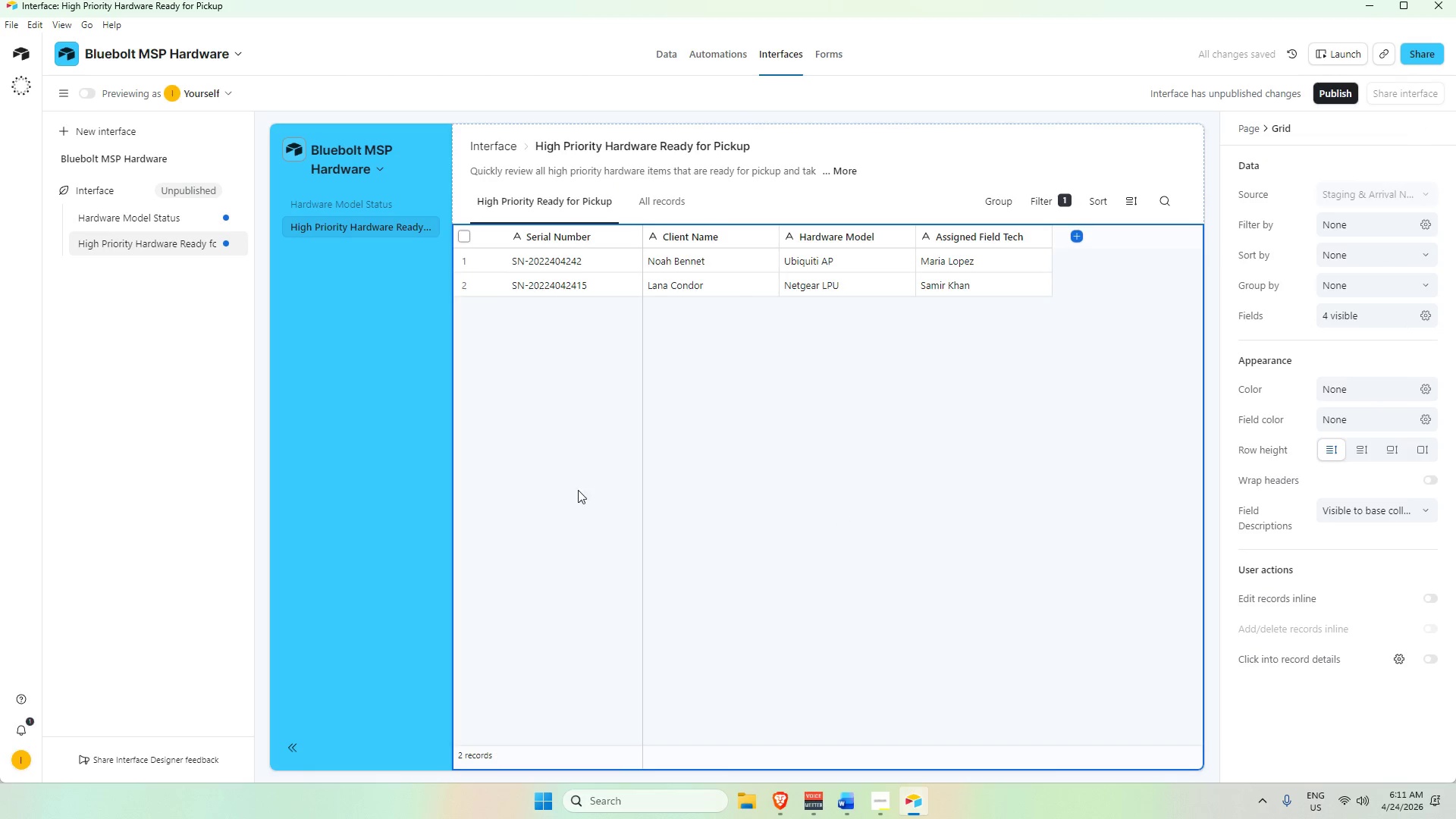 
left_click([318, 466])
 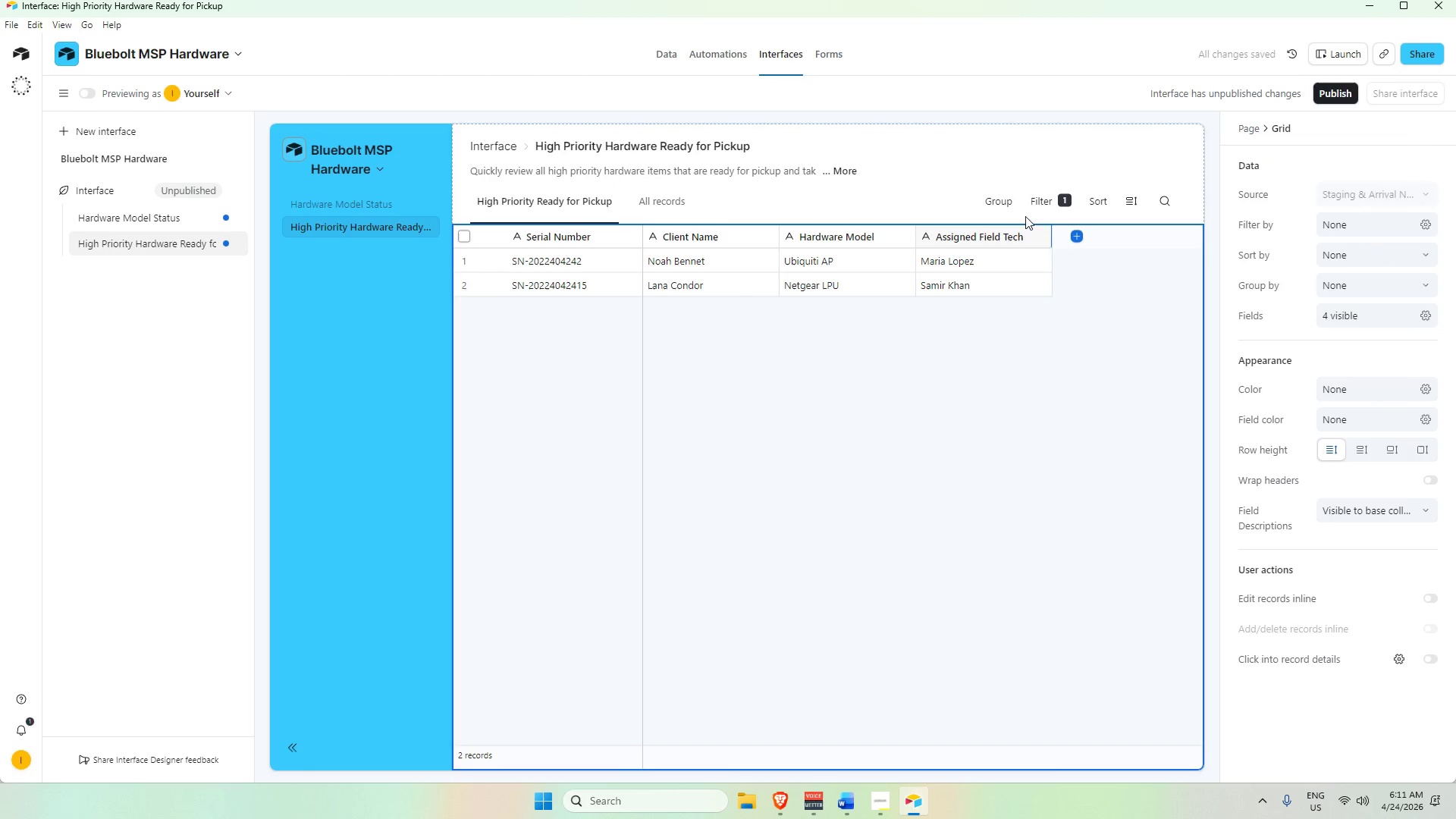 
left_click([1005, 143])
 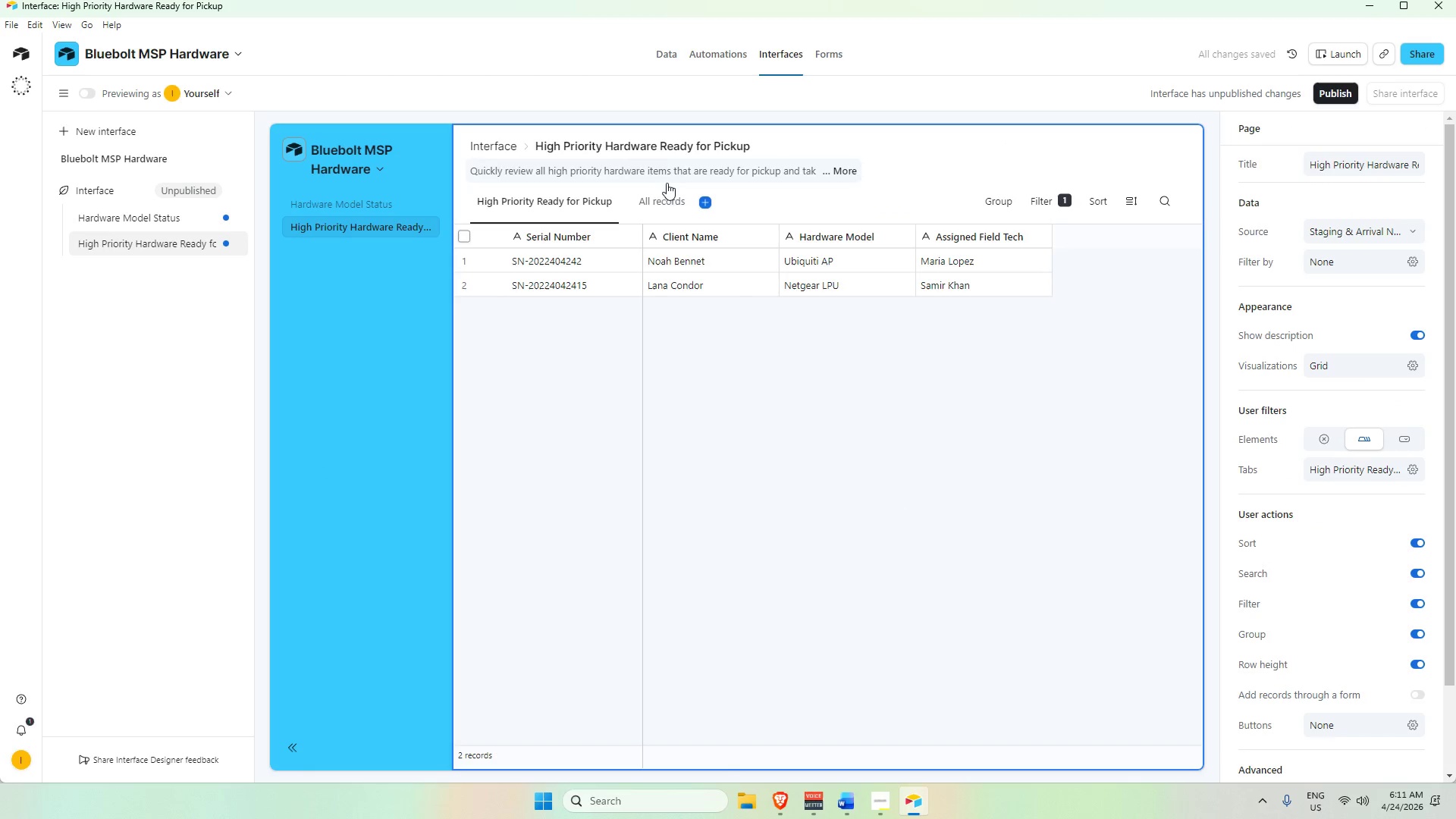 
left_click([663, 199])
 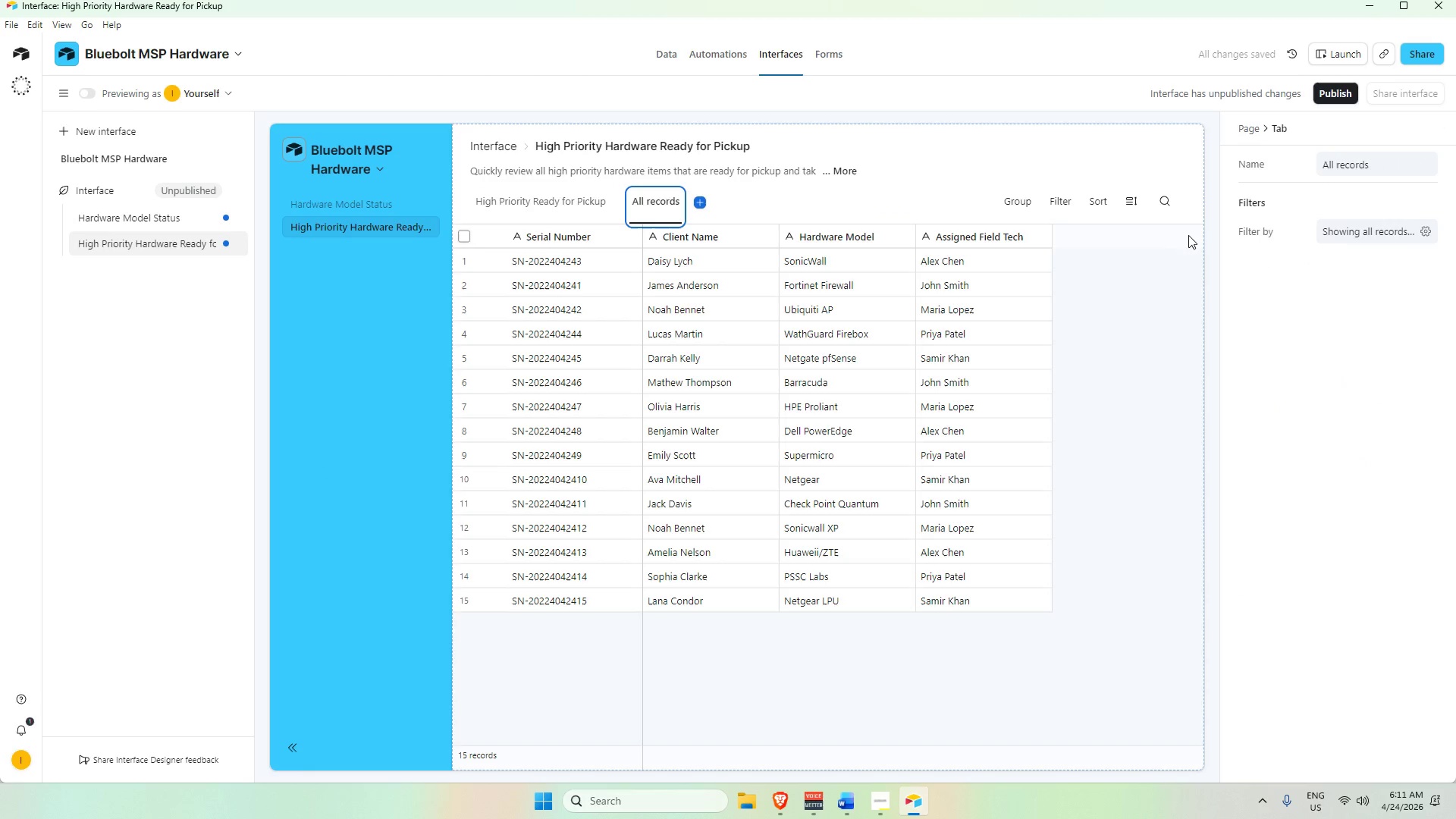 
scroll: coordinate [804, 341], scroll_direction: up, amount: 4.0
 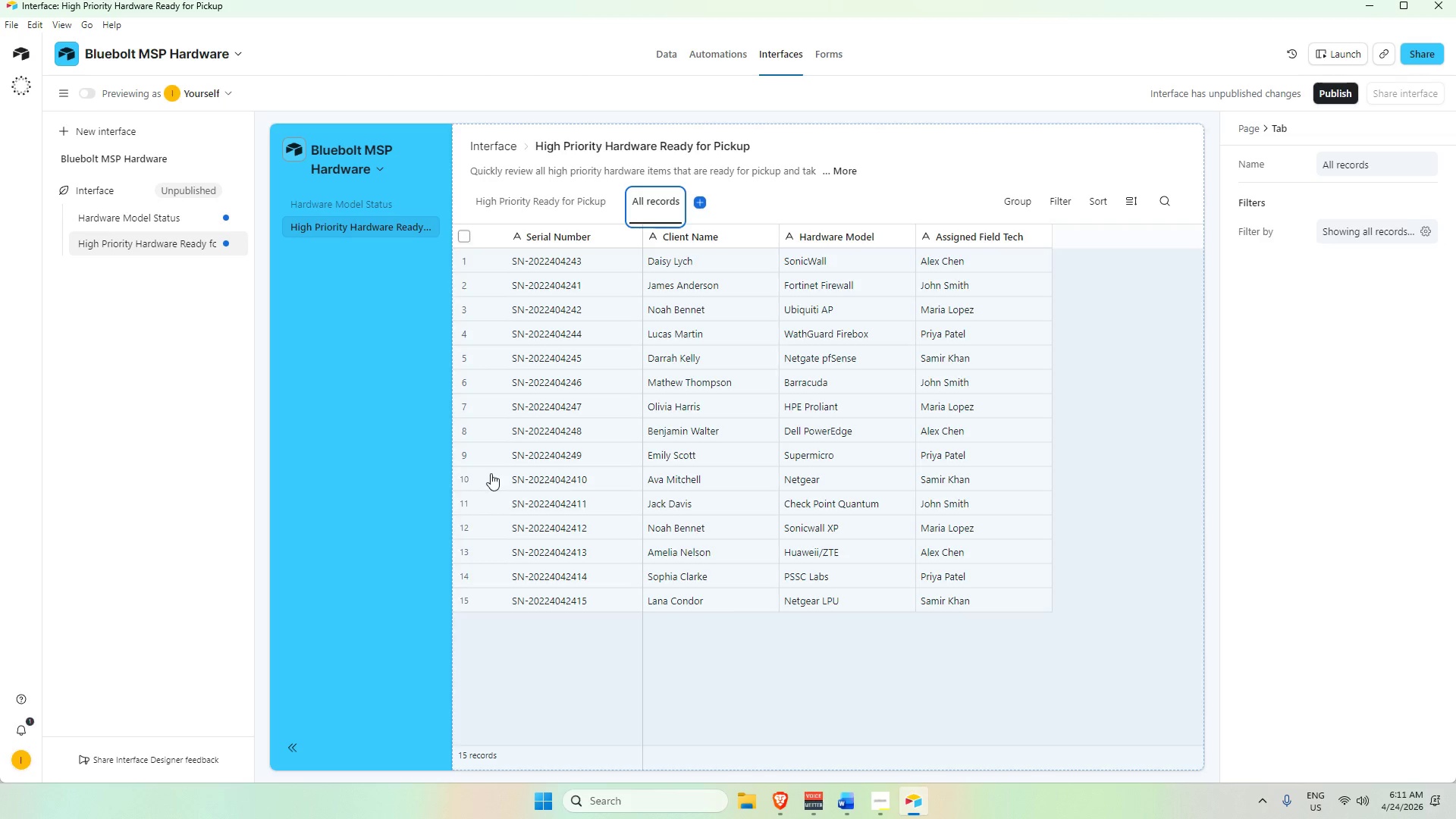 
left_click([536, 206])
 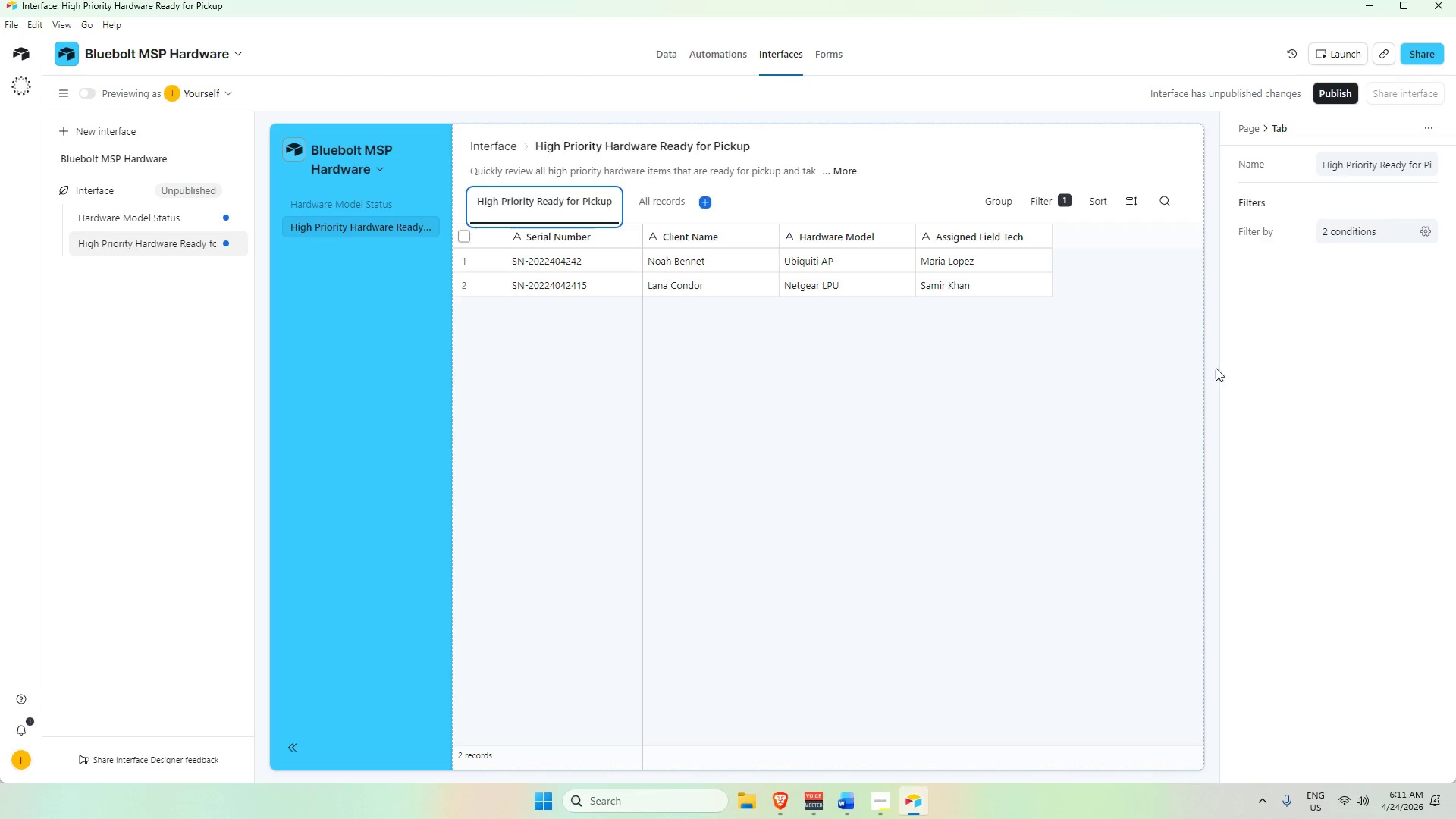 
left_click([981, 159])
 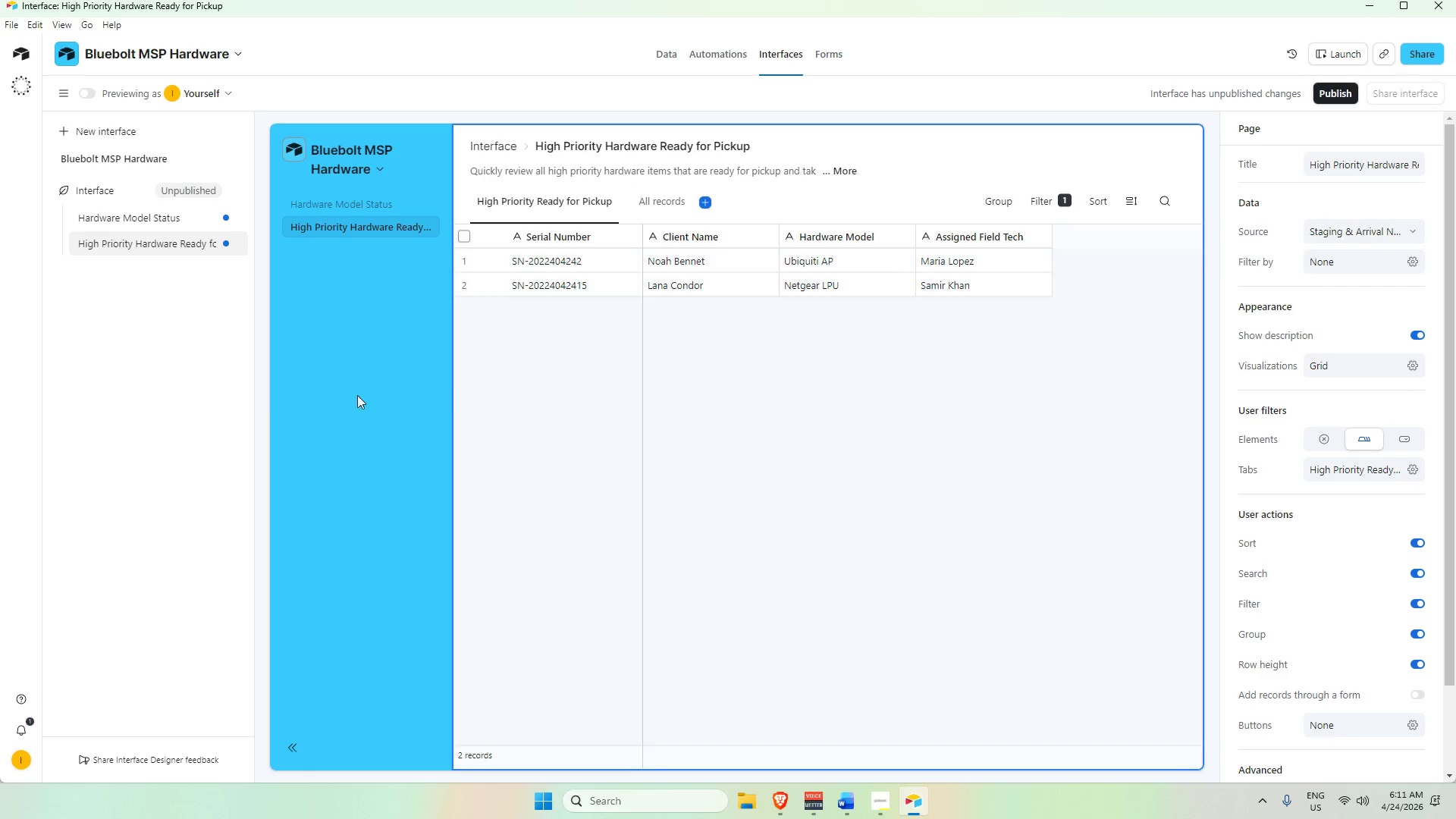 
left_click([352, 393])
 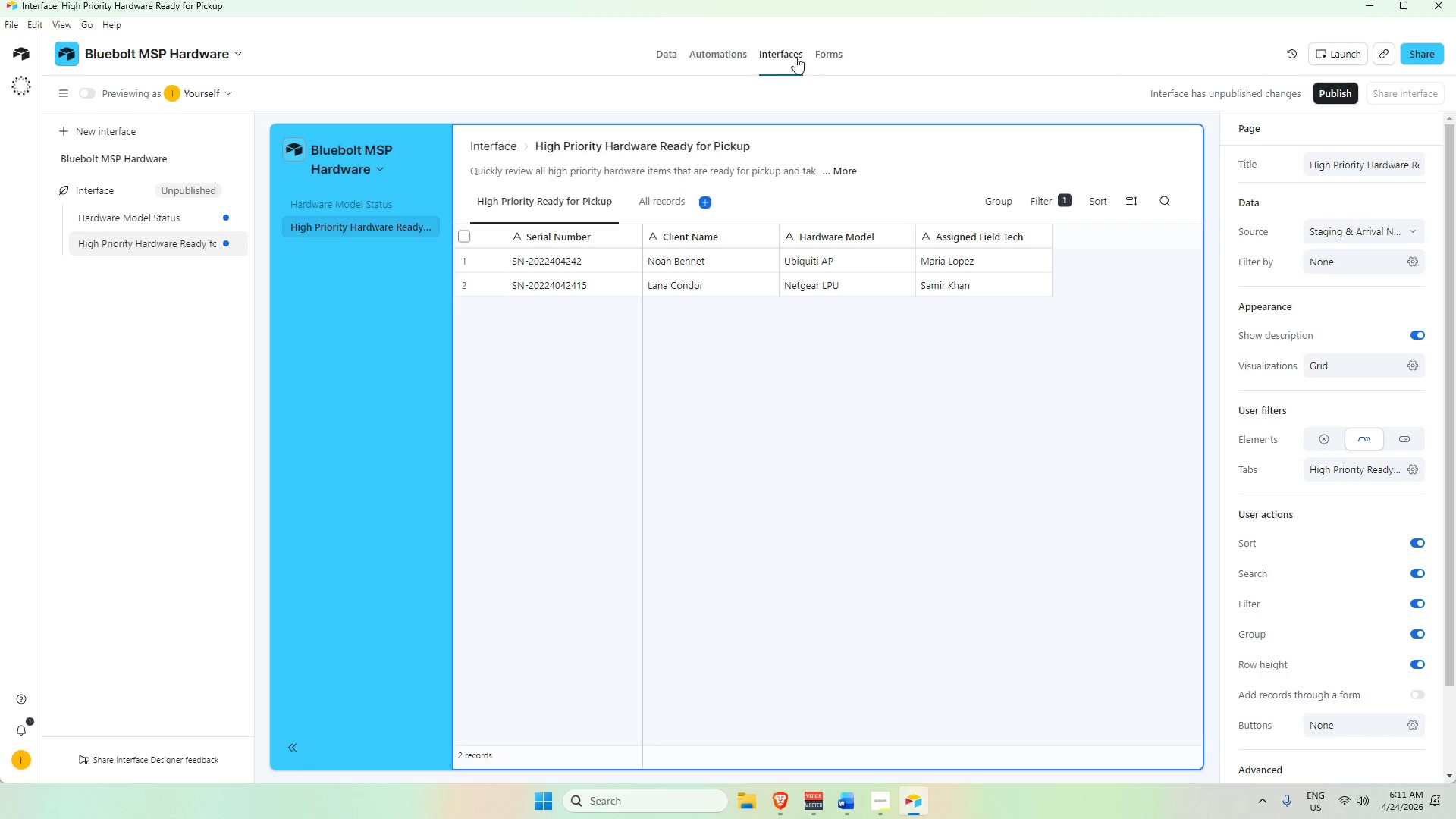 
scroll: coordinate [1057, 386], scroll_direction: up, amount: 3.0
 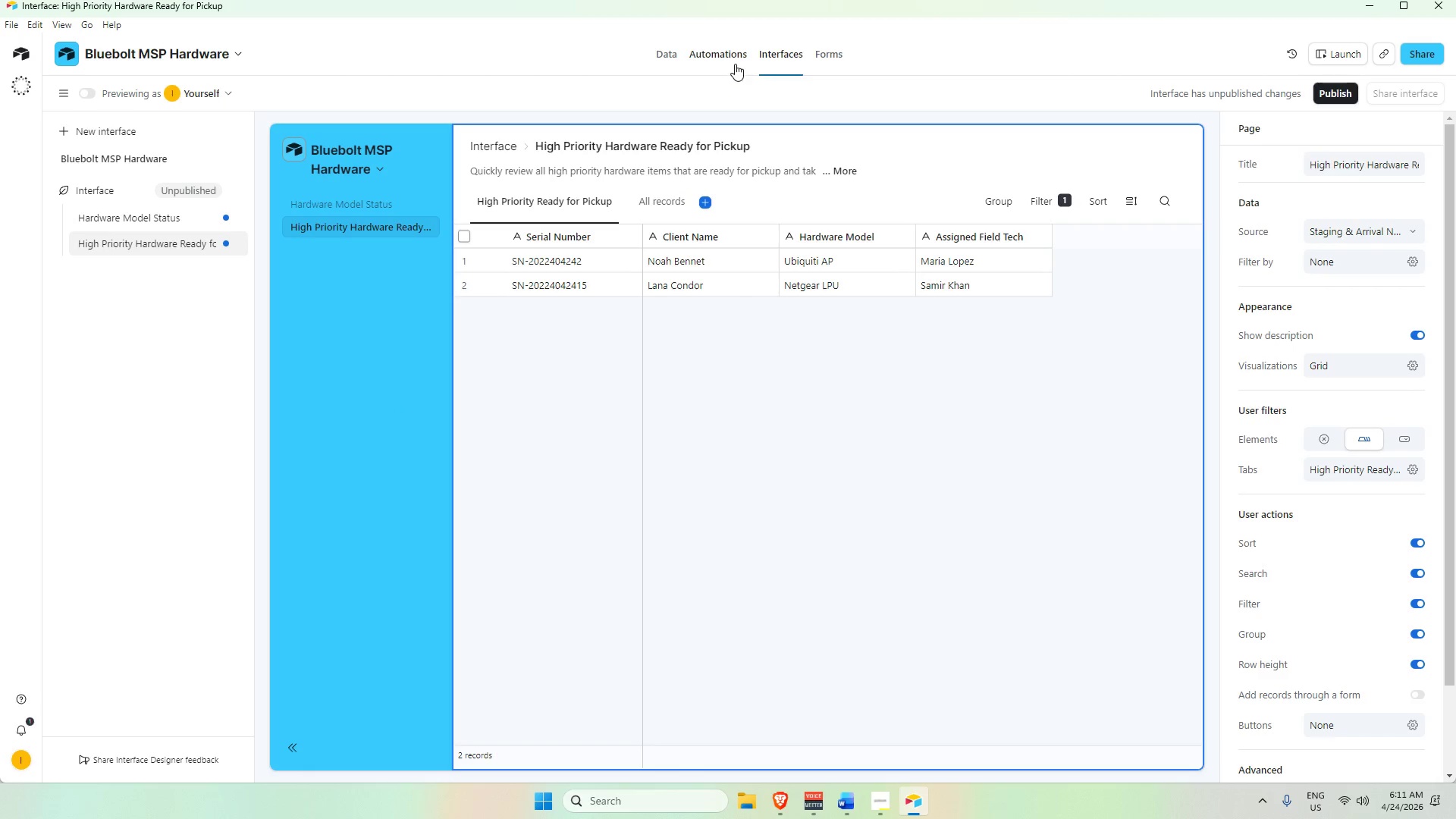 
left_click([731, 60])
 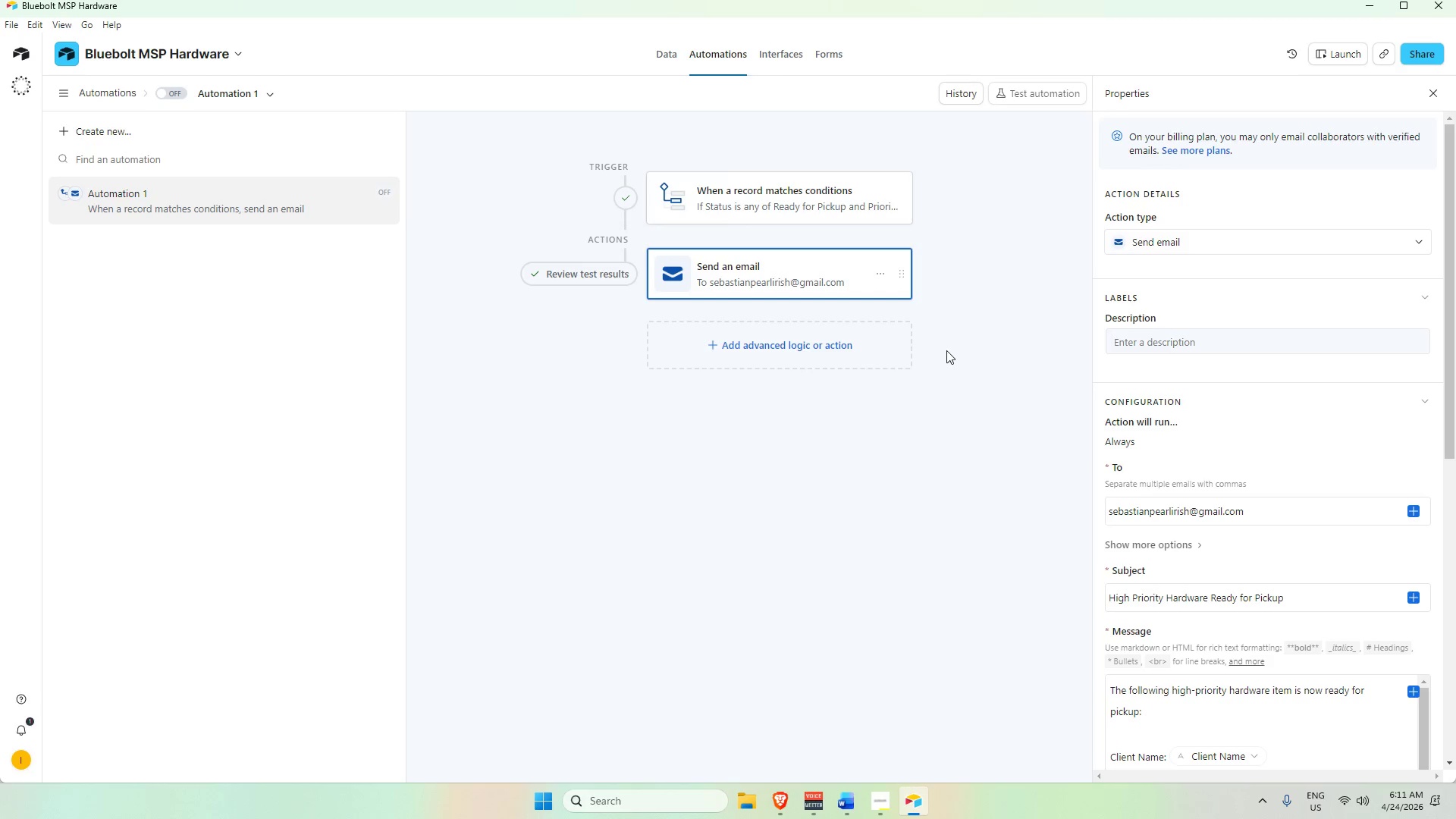 
scroll: coordinate [938, 611], scroll_direction: up, amount: 3.0
 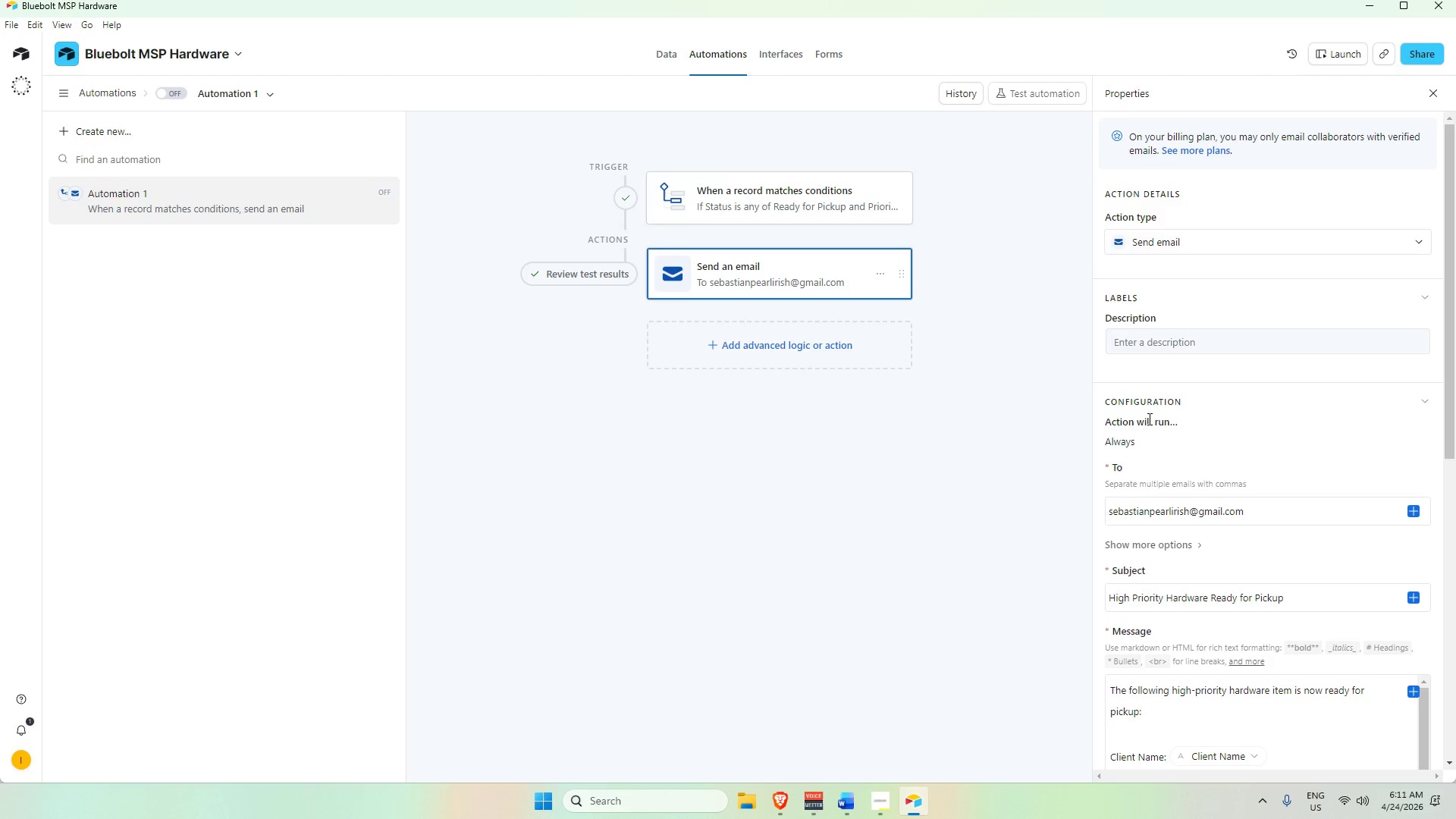 
scroll: coordinate [1305, 610], scroll_direction: down, amount: 8.0
 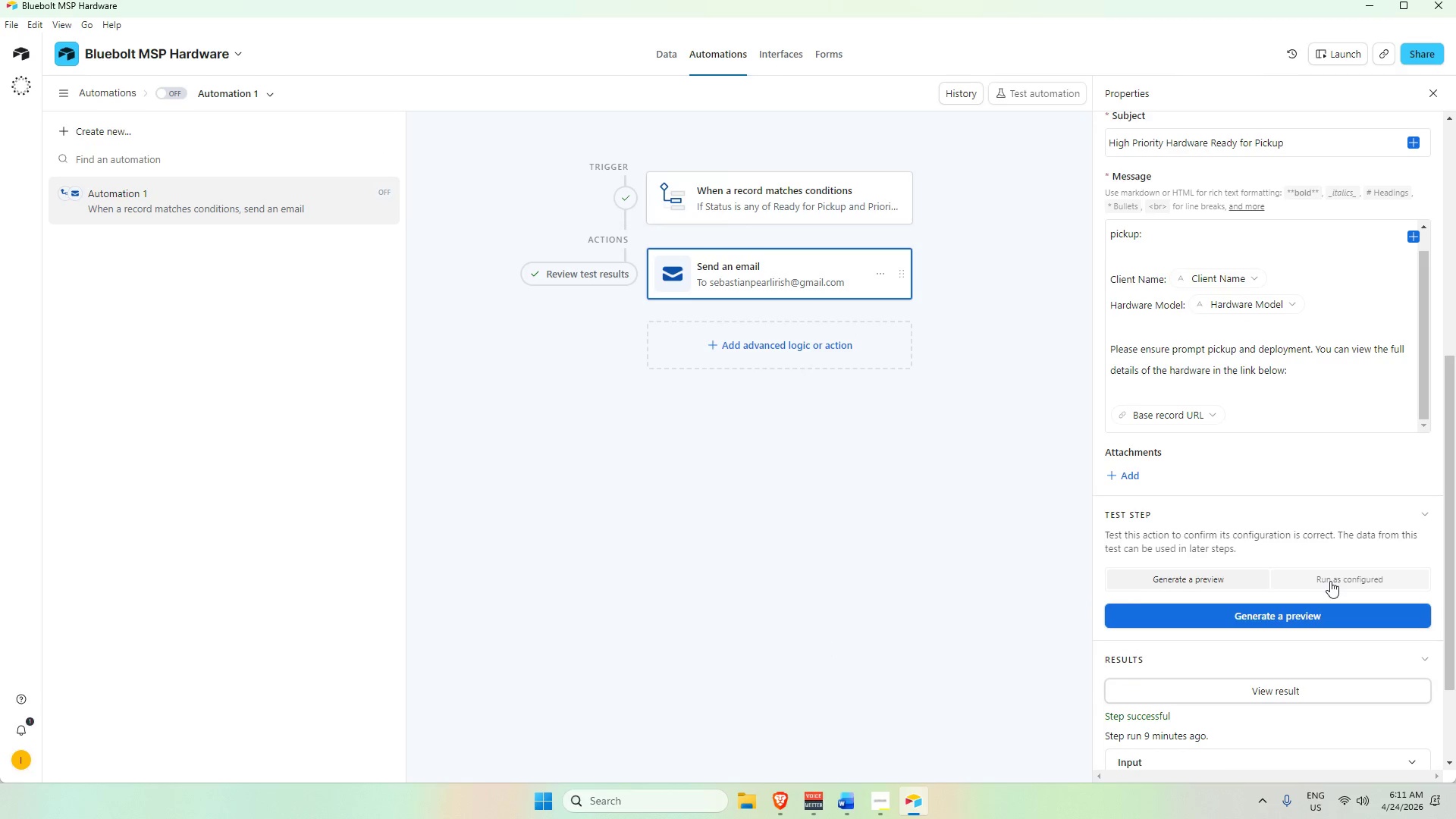 
double_click([1316, 615])
 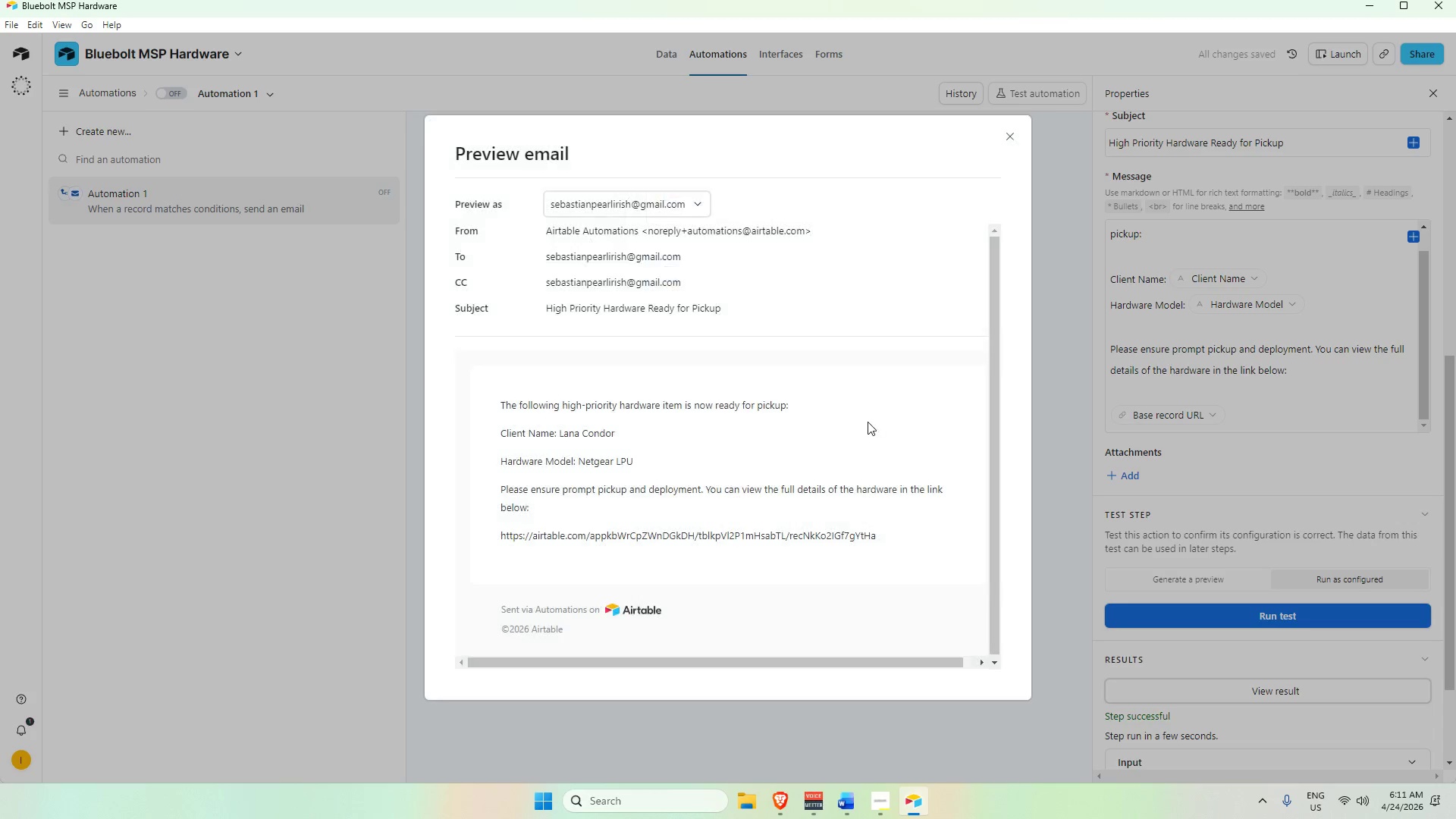 
scroll: coordinate [672, 513], scroll_direction: up, amount: 1.0
 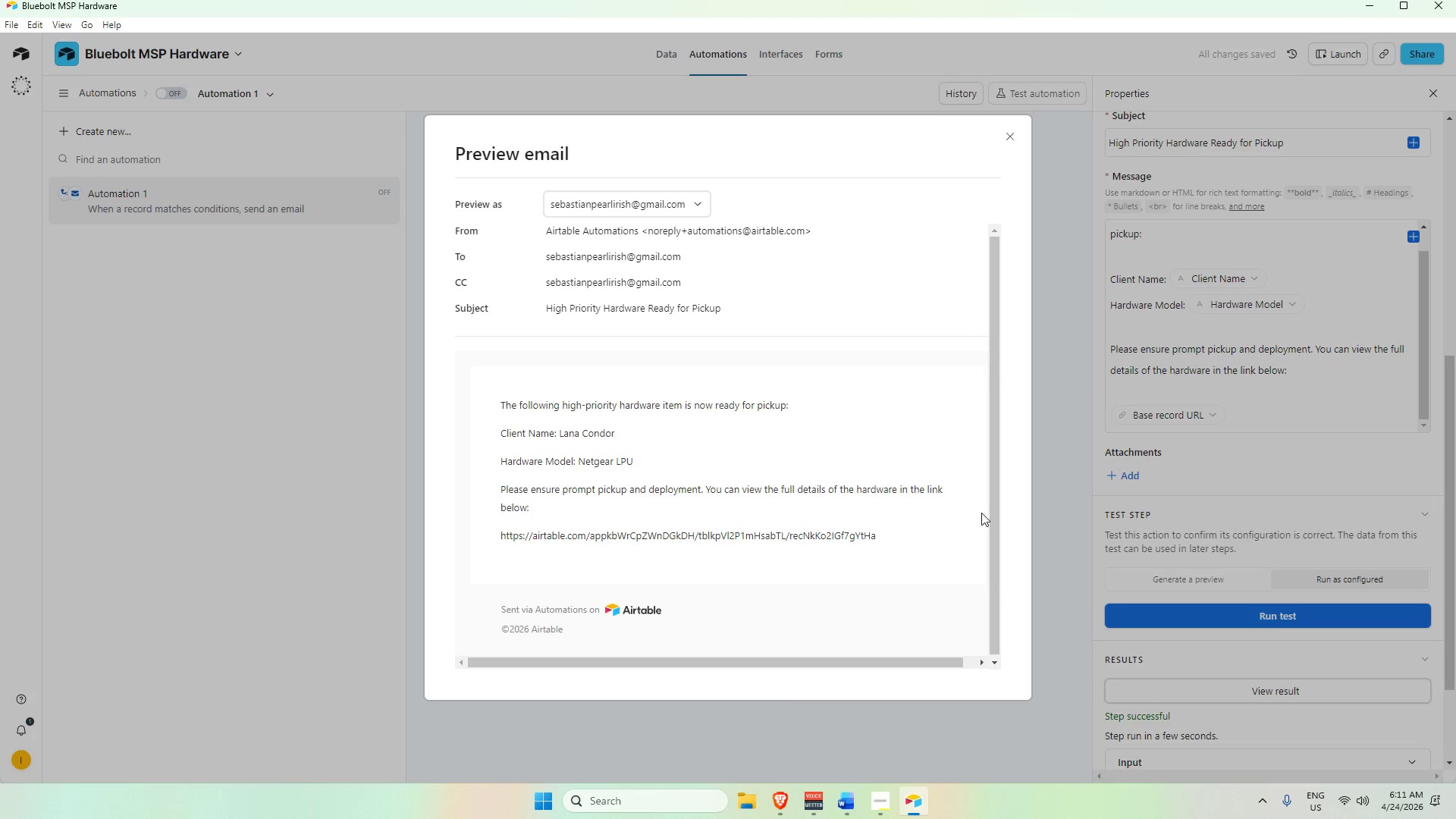 
left_click([1008, 139])
 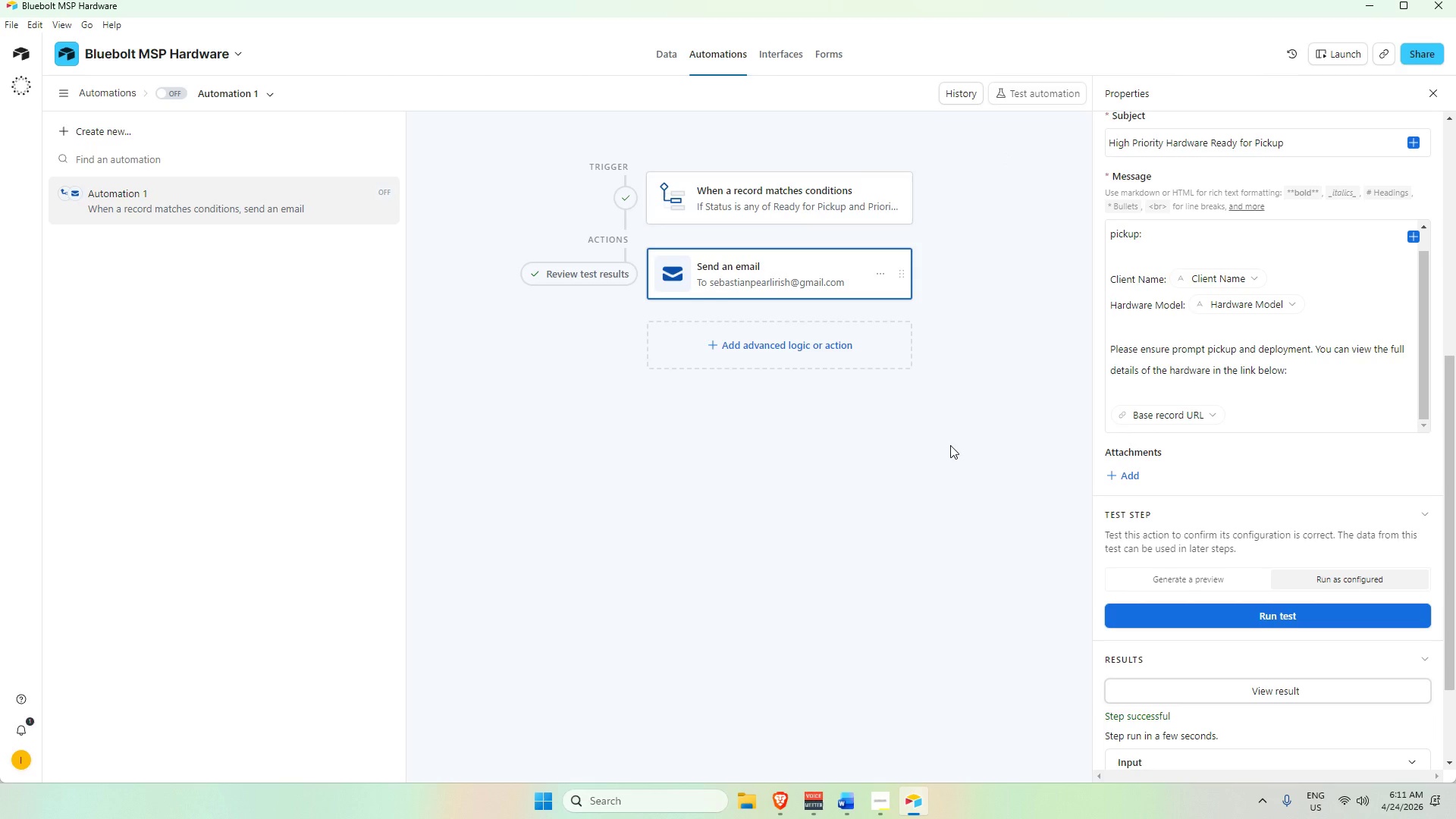 
left_click([941, 541])
 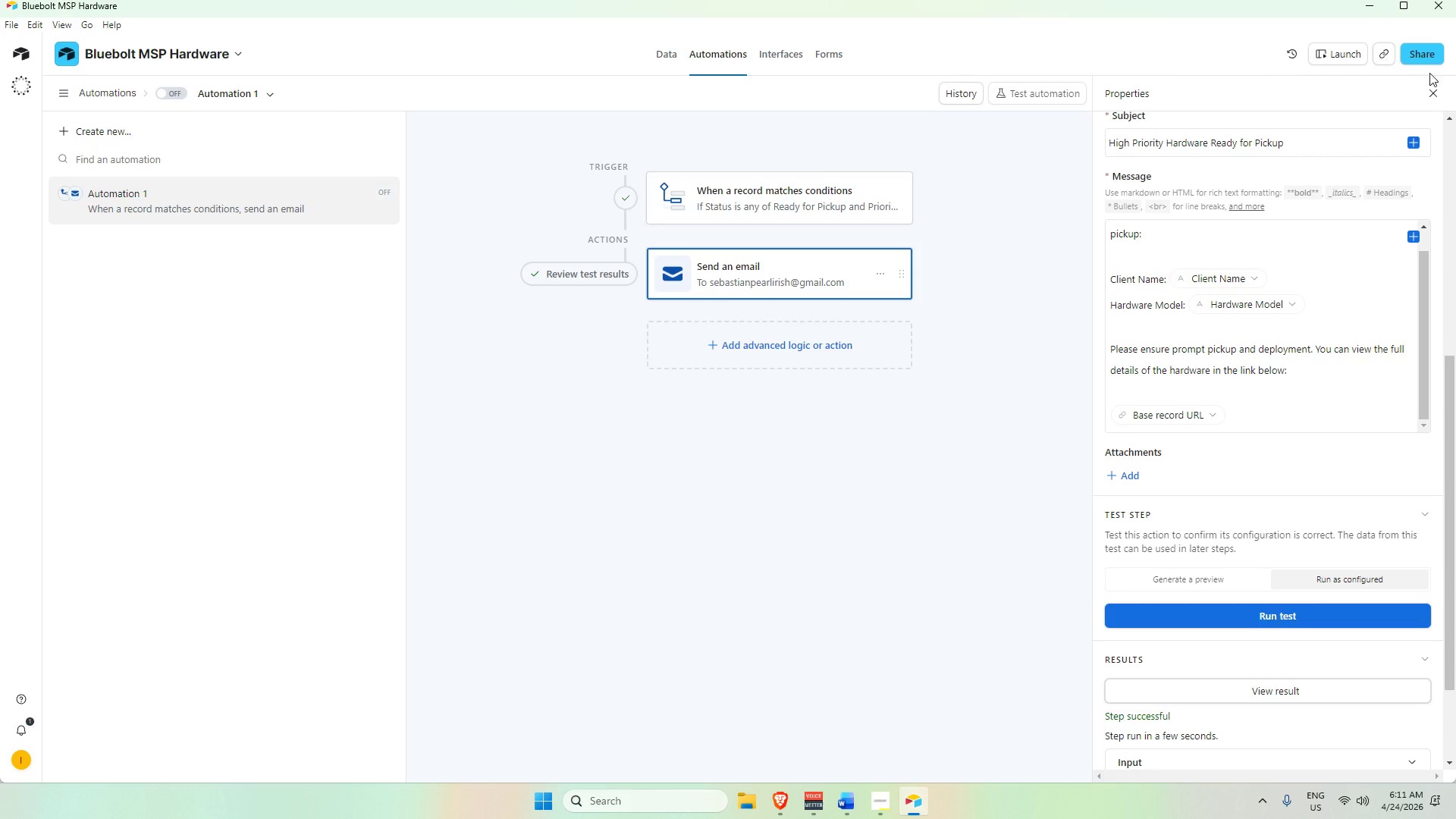 